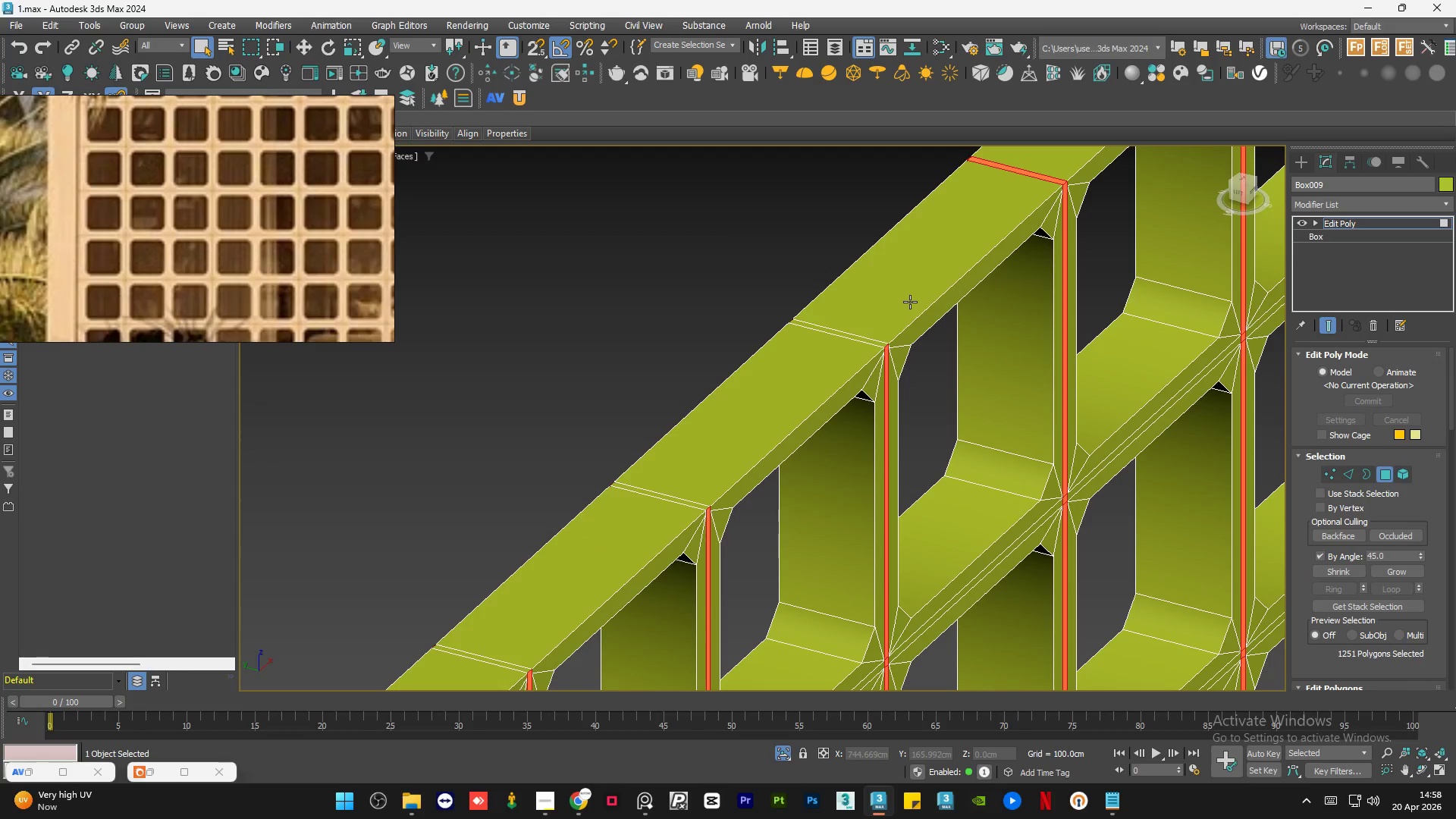 
hold_key(key=AltLeft, duration=0.89)
 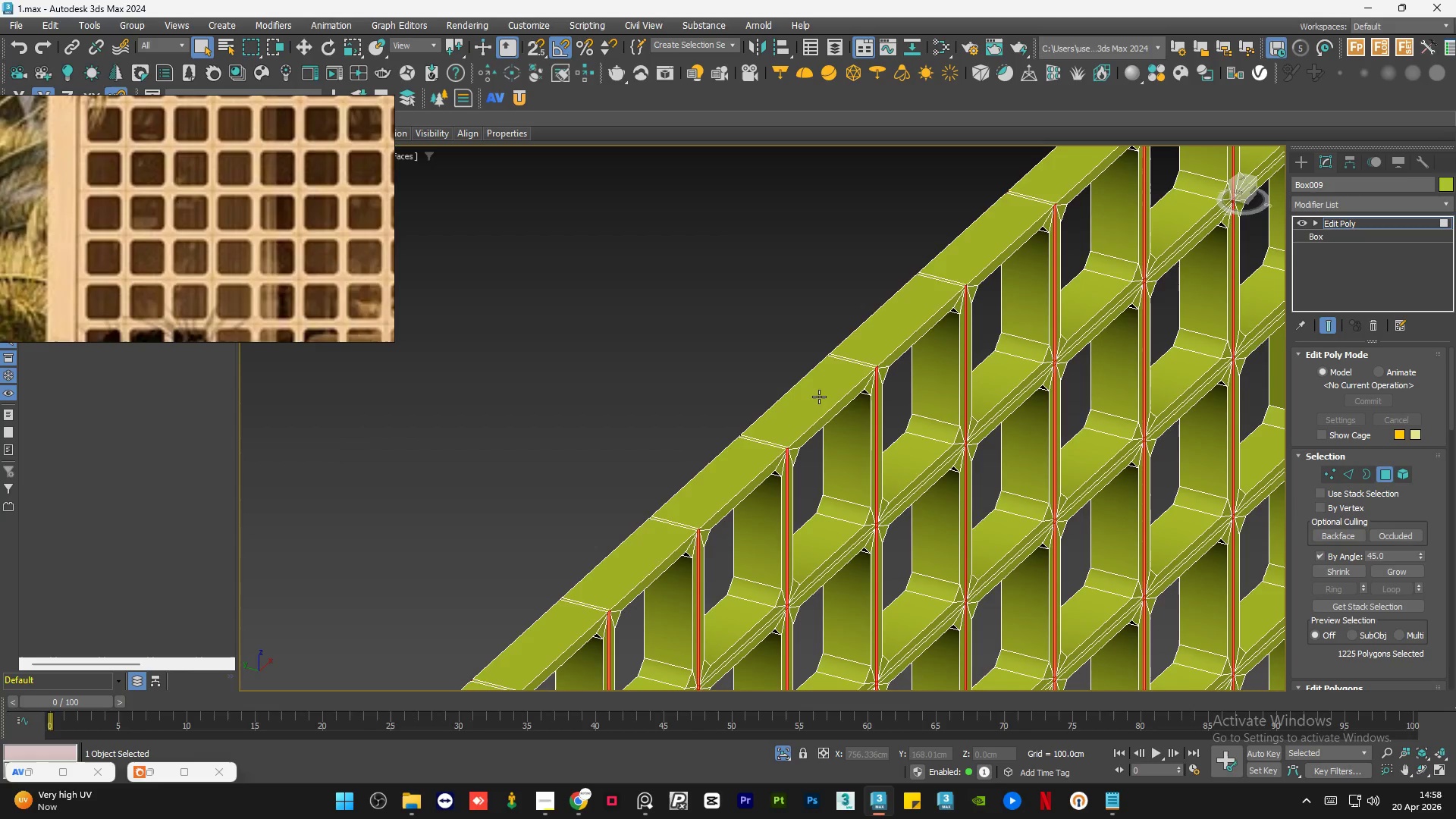 
scroll: coordinate [903, 228], scroll_direction: up, amount: 1.0
 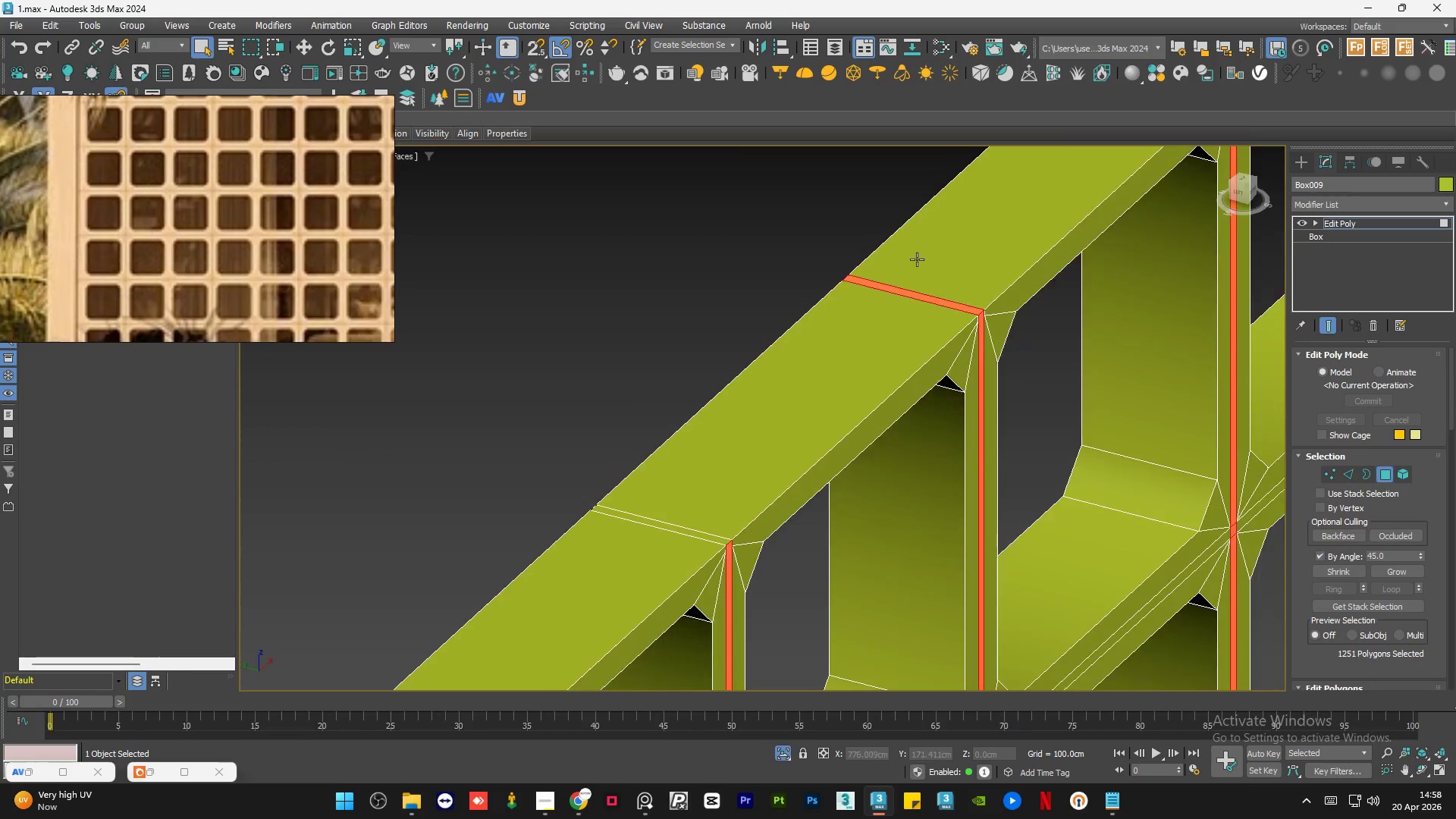 
left_click([940, 300])
 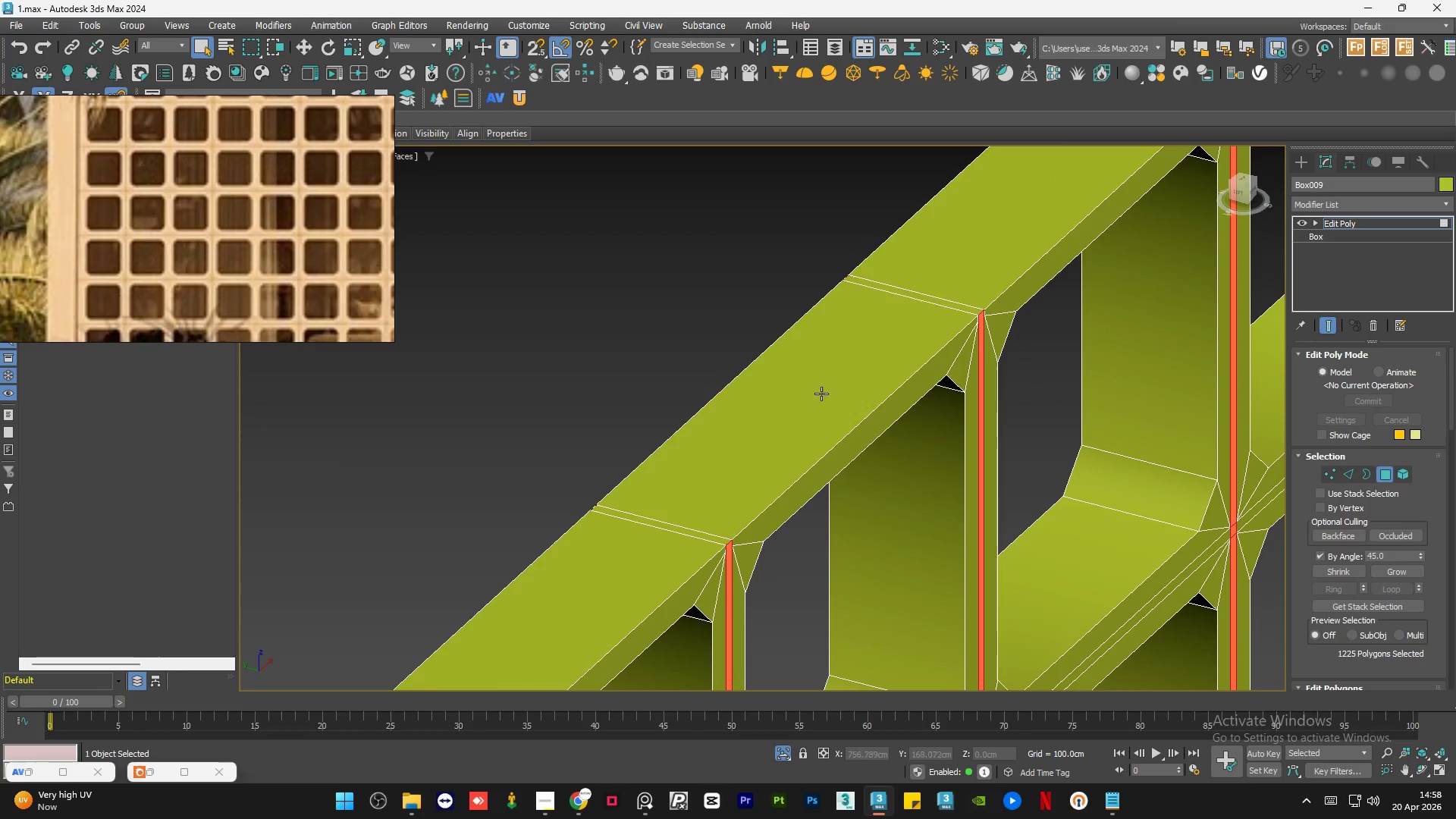 
scroll: coordinate [832, 378], scroll_direction: down, amount: 9.0
 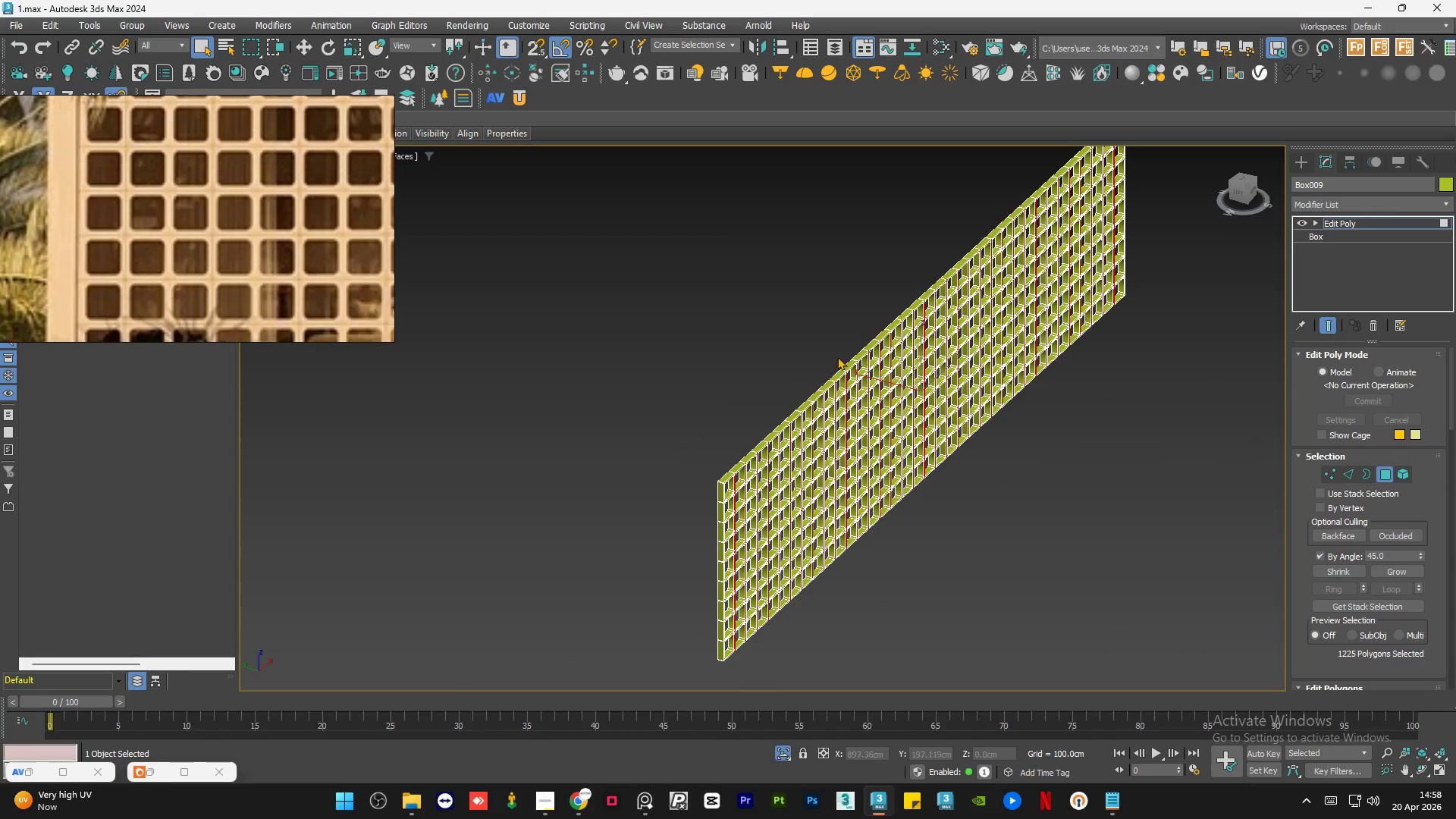 
scroll: coordinate [880, 314], scroll_direction: up, amount: 8.0
 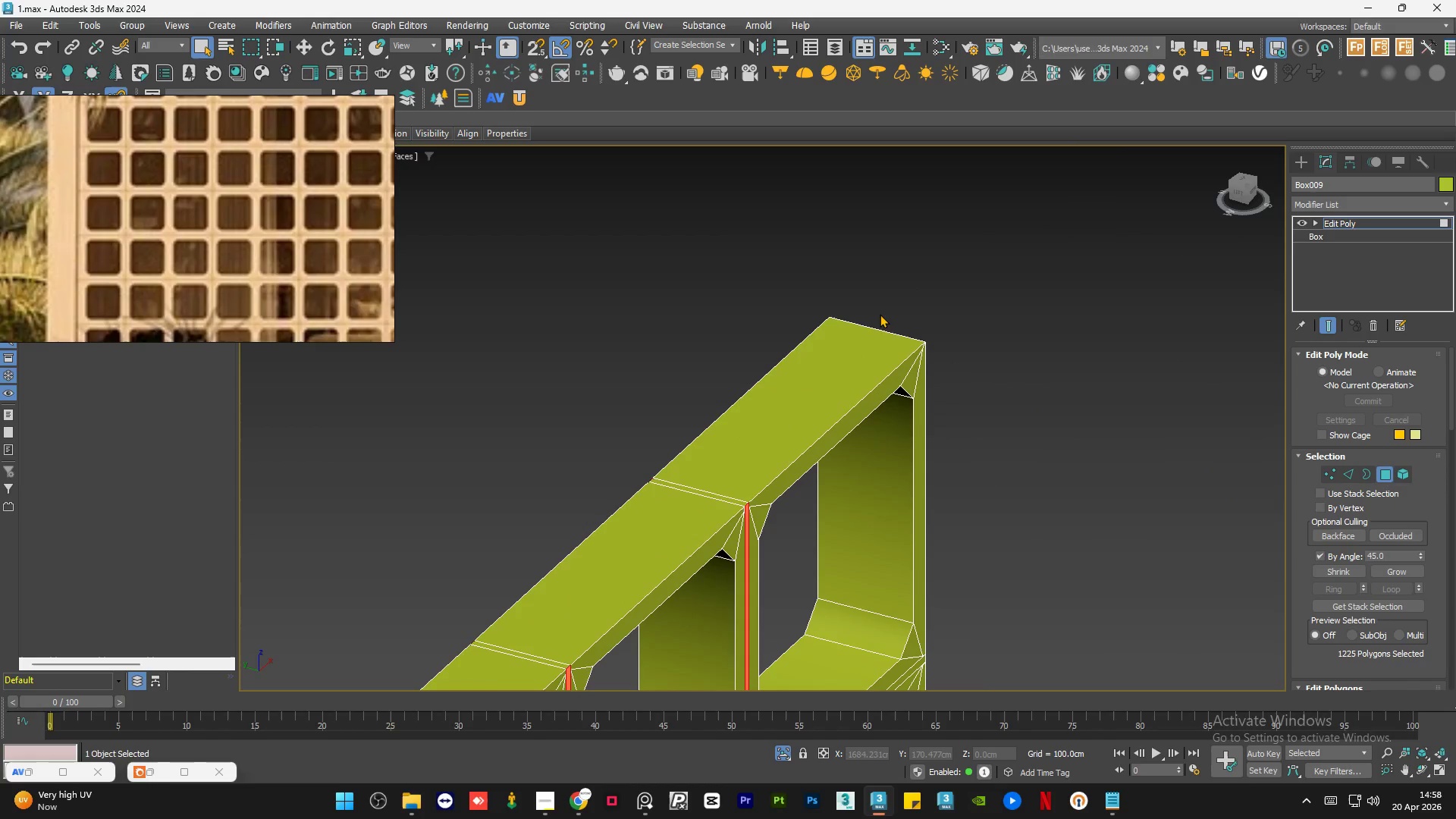 
hold_key(key=AltLeft, duration=1.95)
 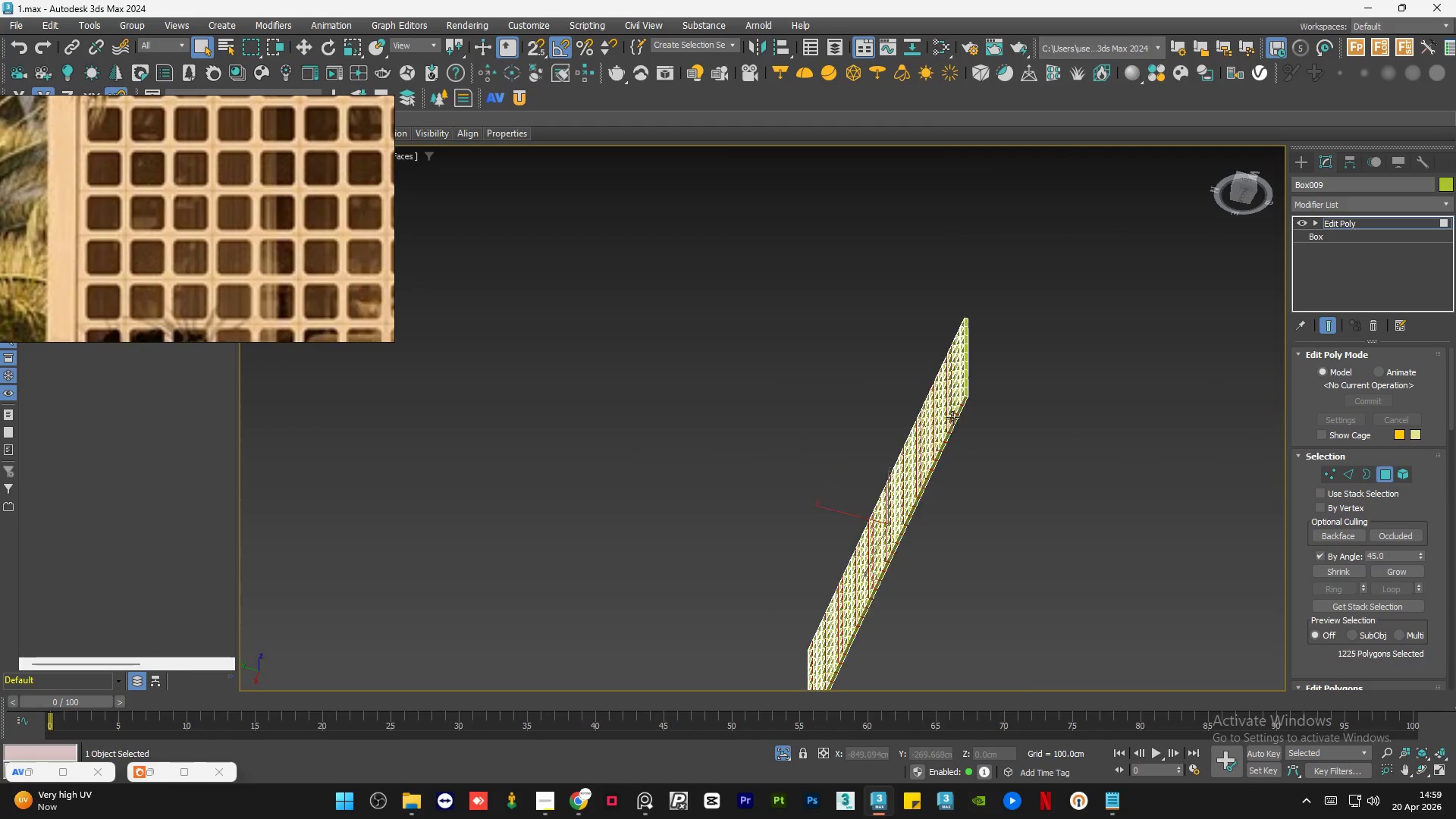 
scroll: coordinate [956, 410], scroll_direction: down, amount: 11.0
 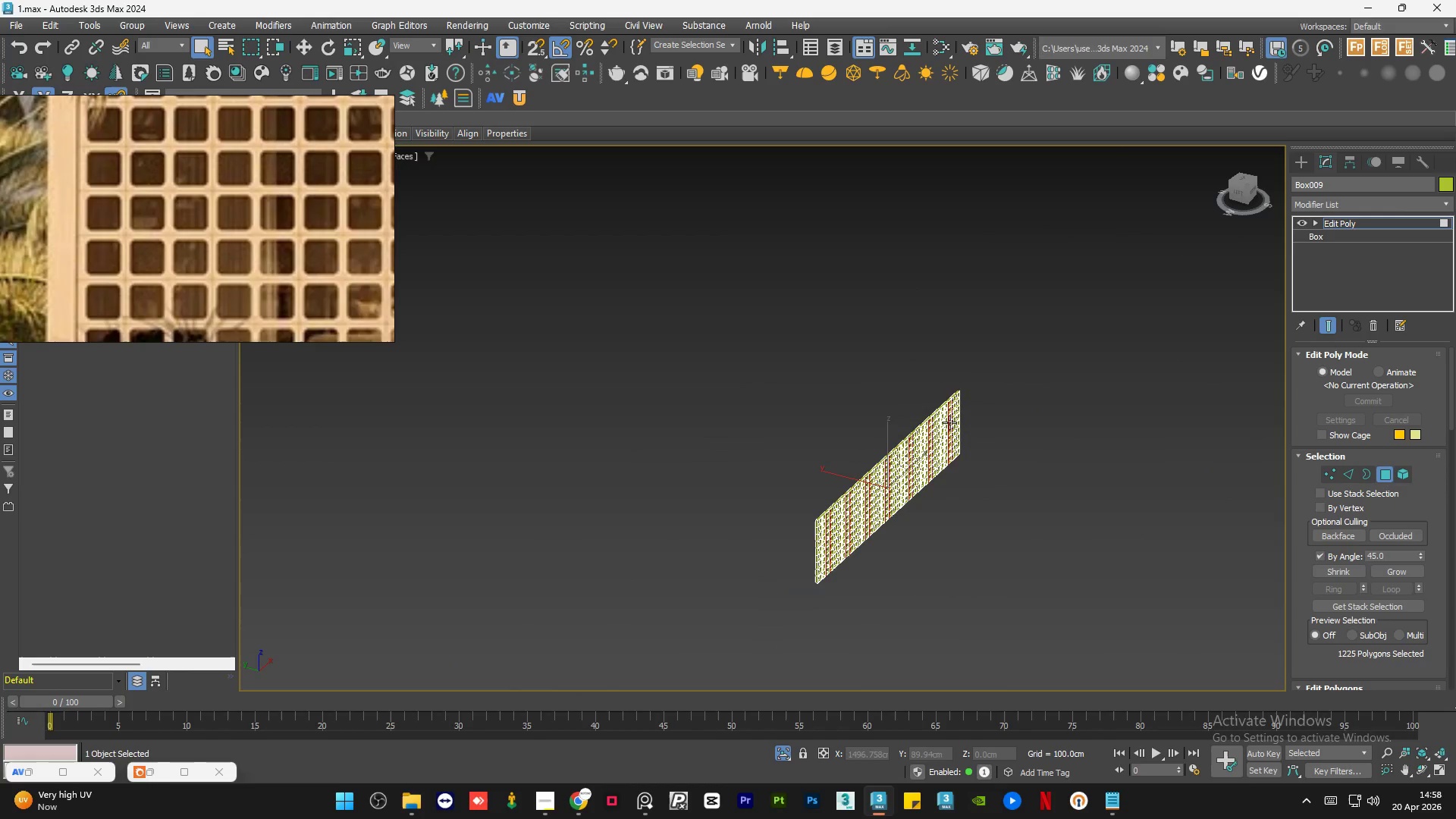 
scroll: coordinate [1037, 376], scroll_direction: up, amount: 1.0
 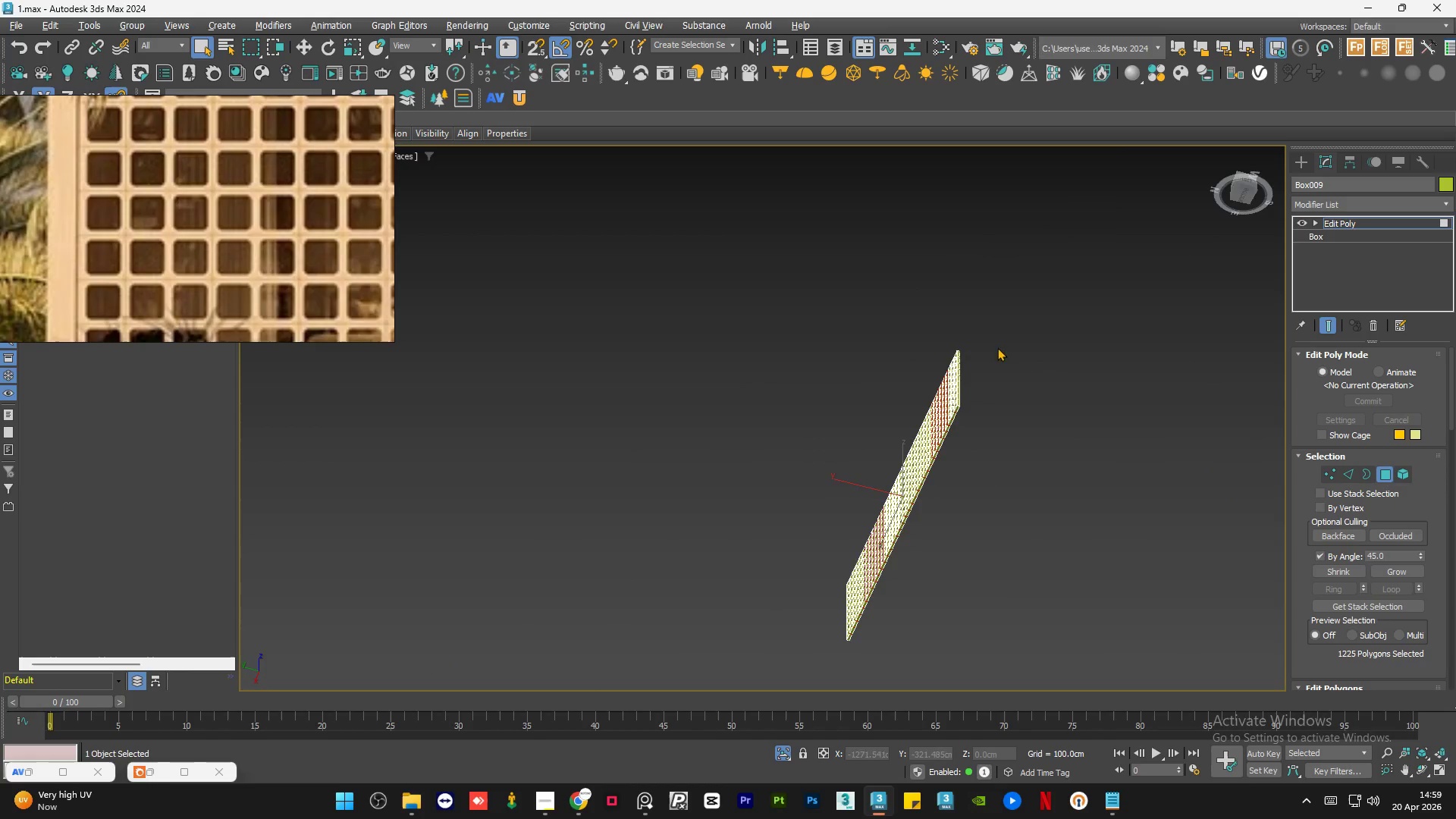 
hold_key(key=AltLeft, duration=0.56)
left_click([886, 403])
 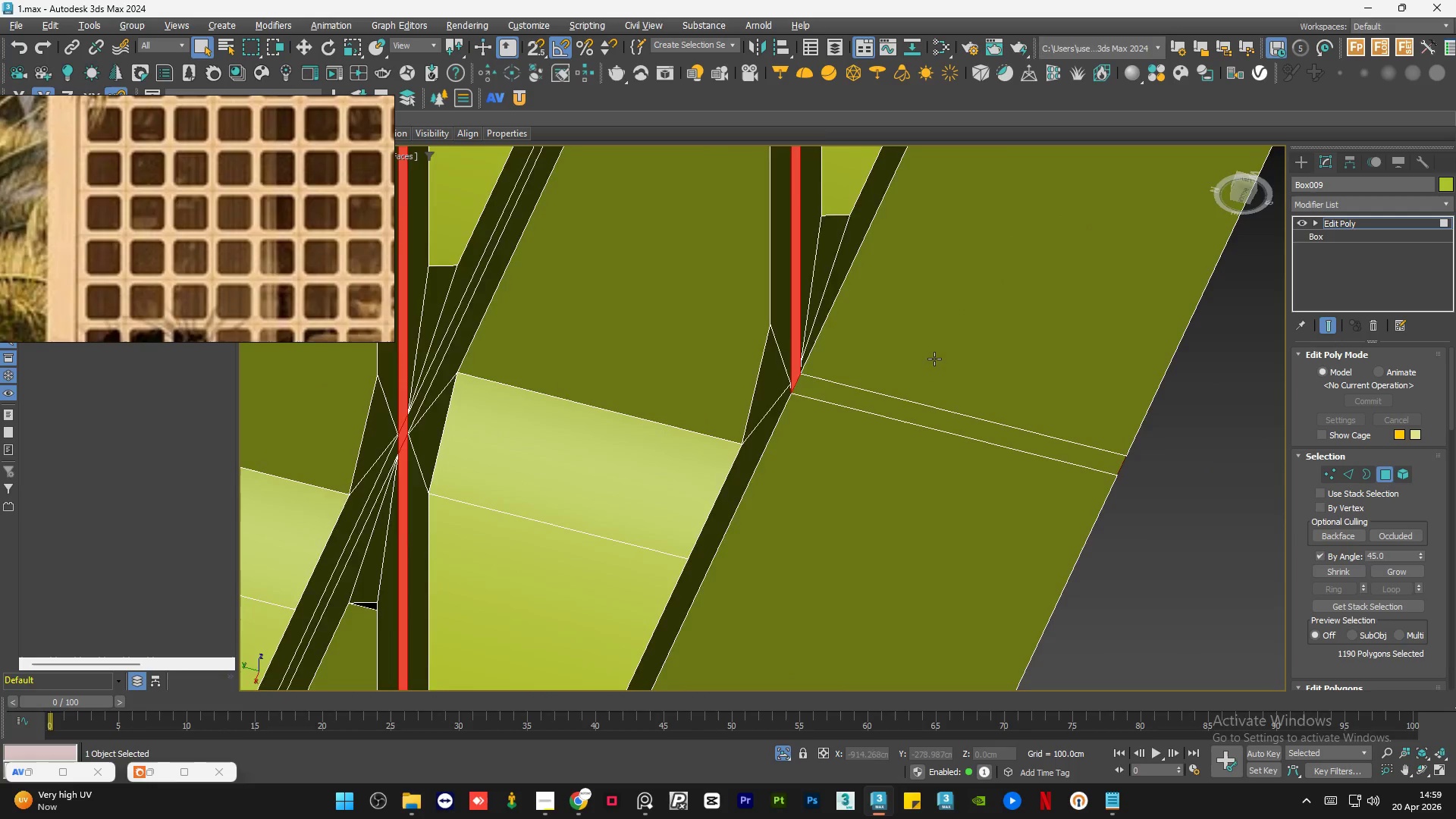 
scroll: coordinate [904, 402], scroll_direction: up, amount: 14.0
 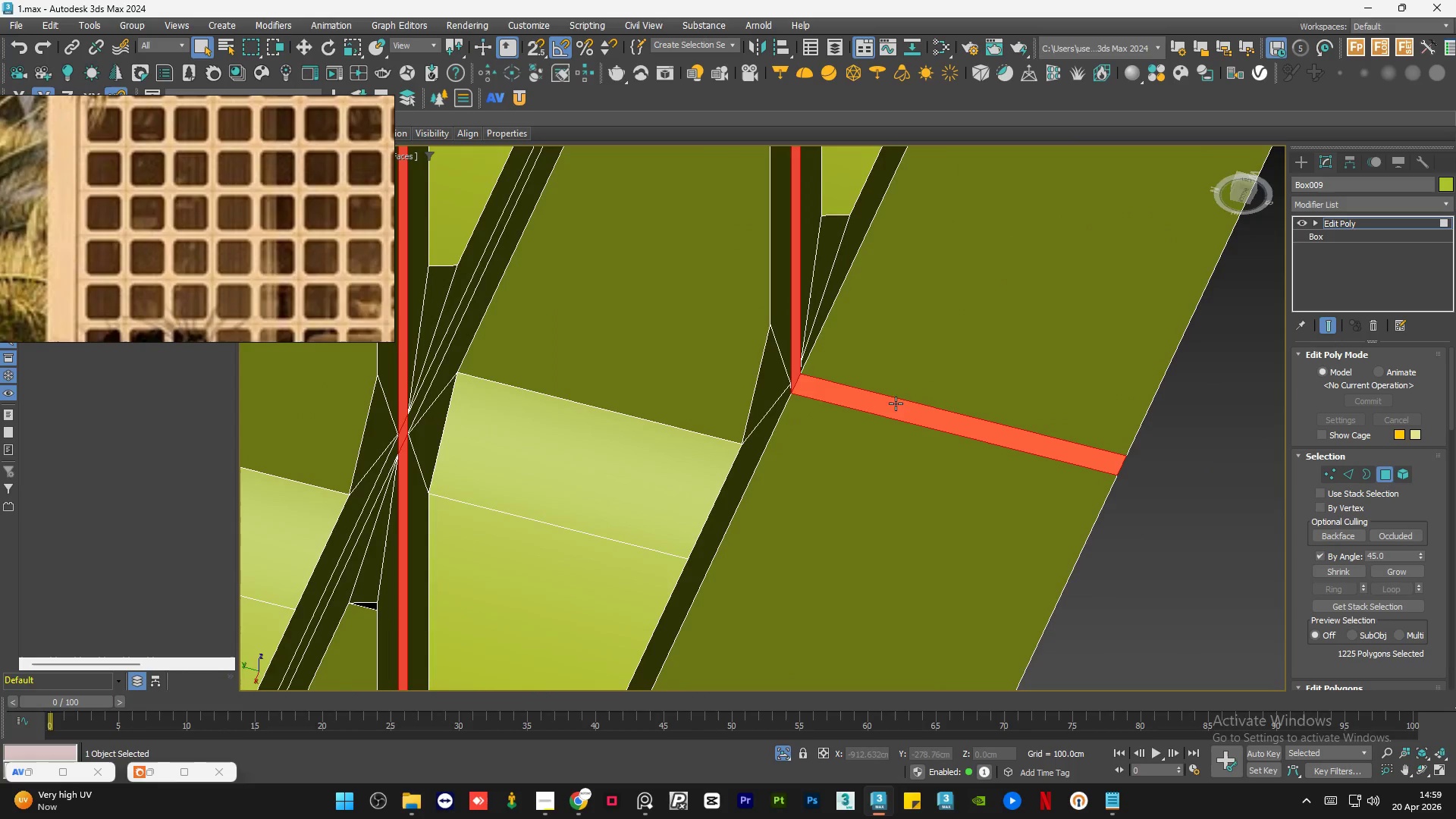 
hold_key(key=AltLeft, duration=0.66)
 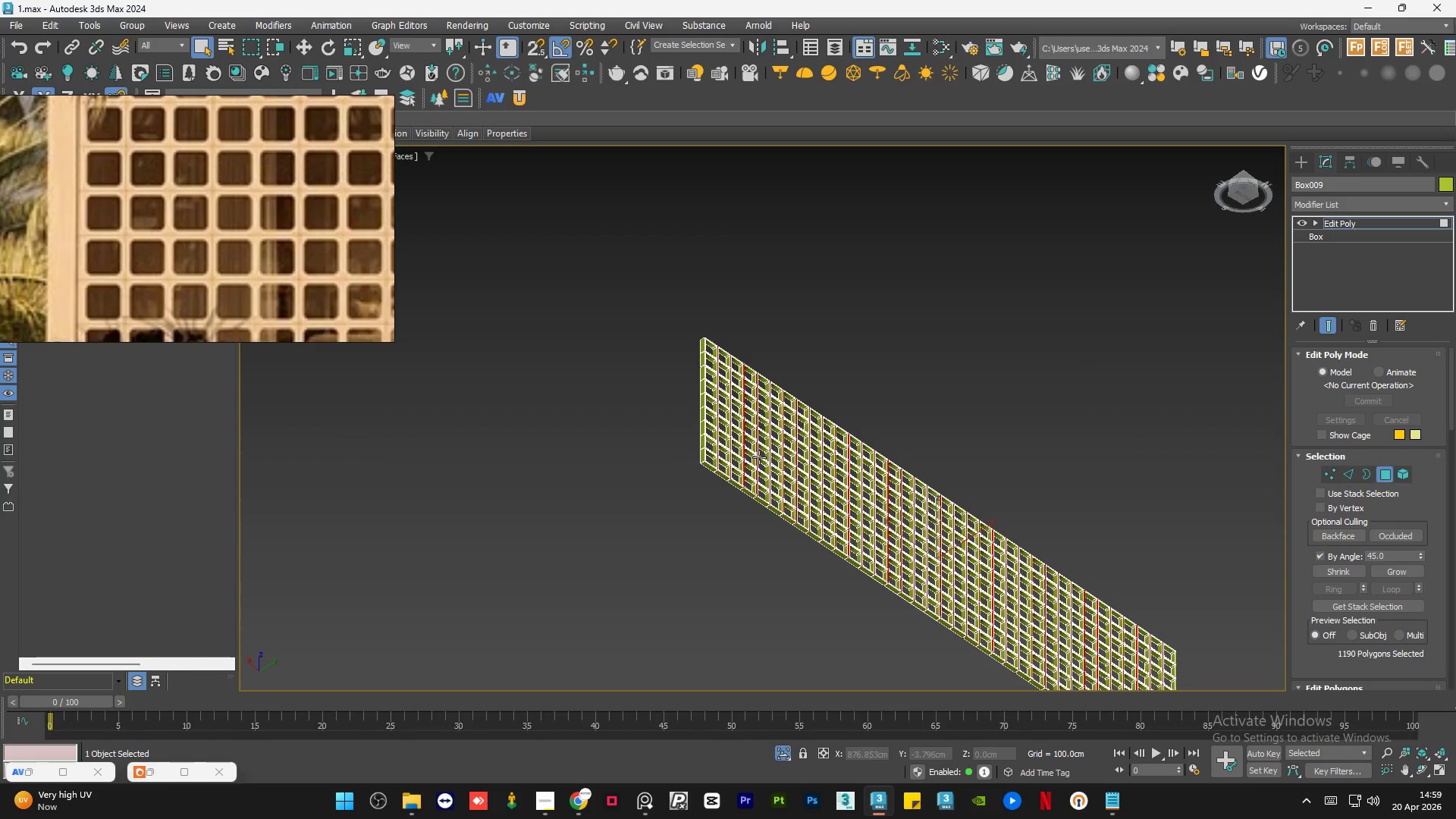 
scroll: coordinate [1059, 400], scroll_direction: down, amount: 12.0
 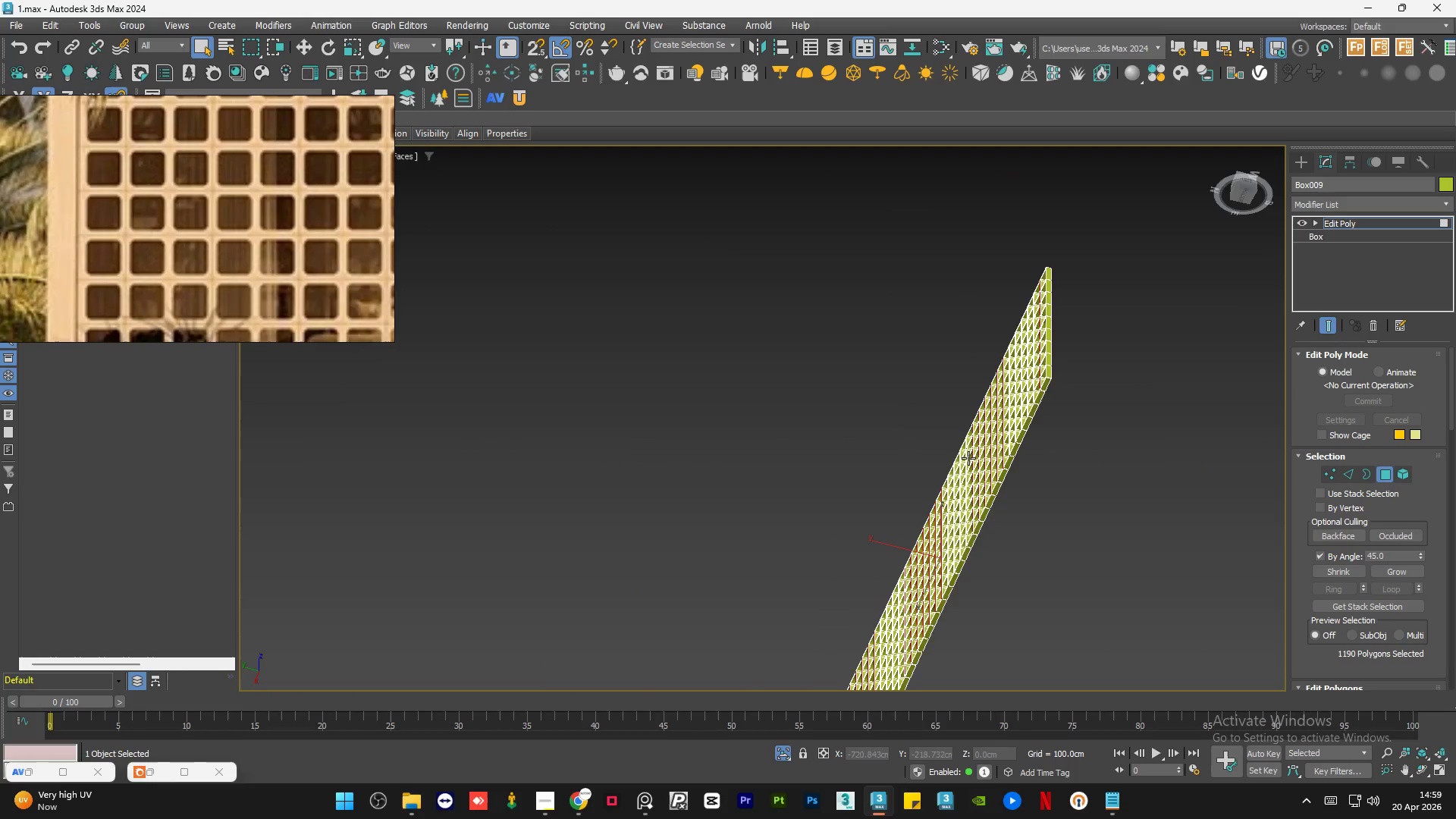 
scroll: coordinate [695, 475], scroll_direction: up, amount: 8.0
 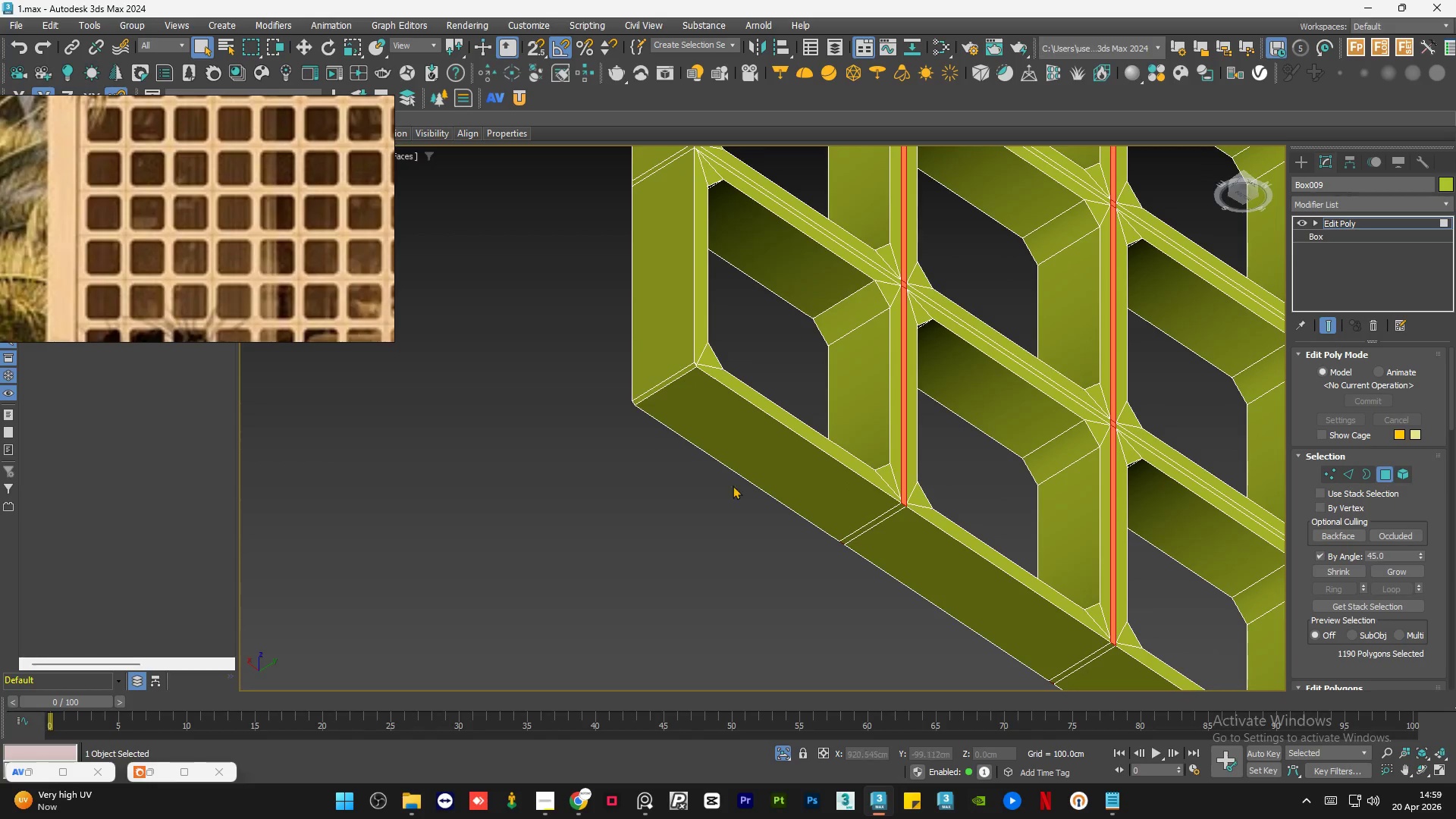 
hold_key(key=AltLeft, duration=0.67)
 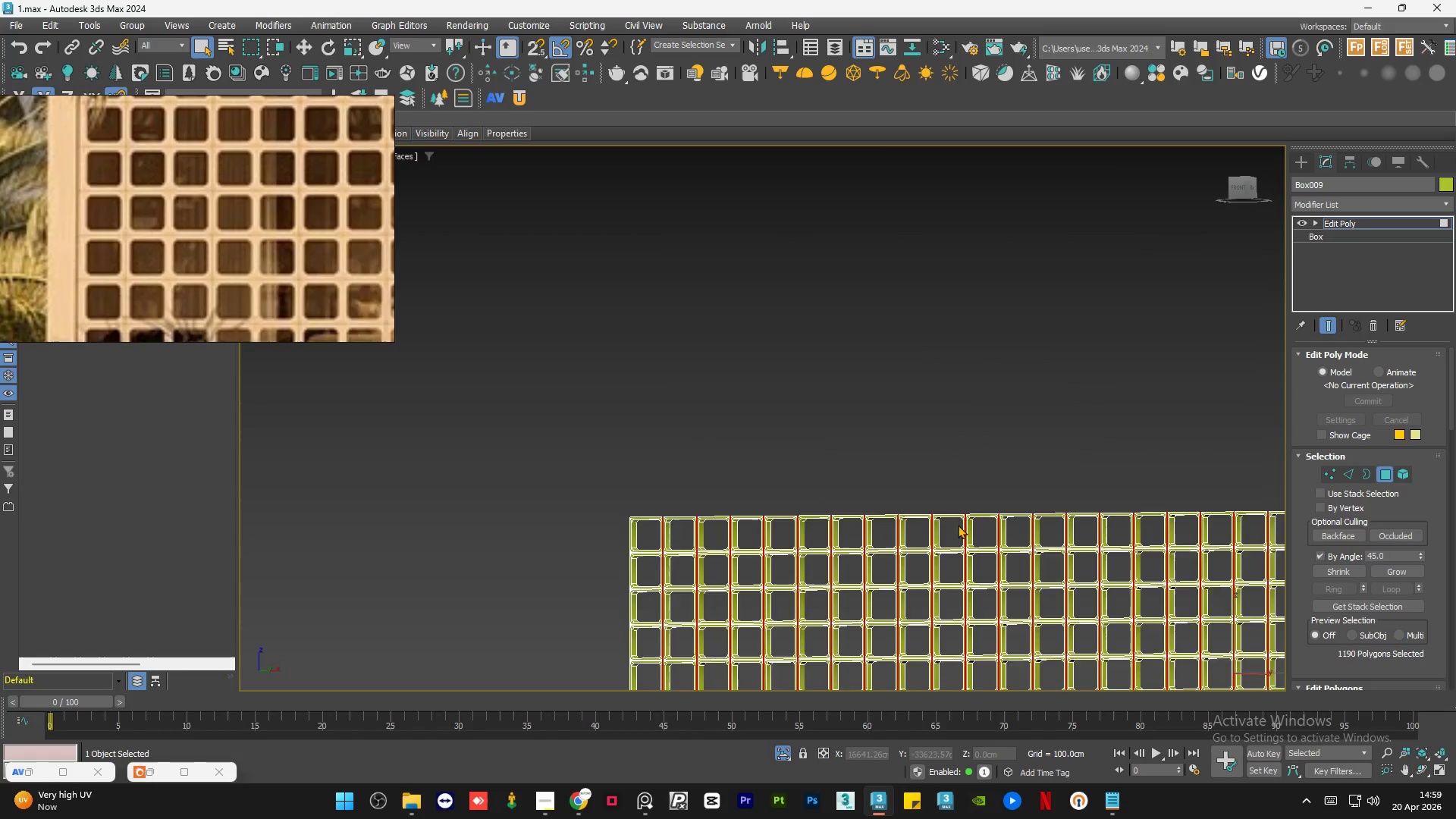 
scroll: coordinate [785, 497], scroll_direction: down, amount: 6.0
 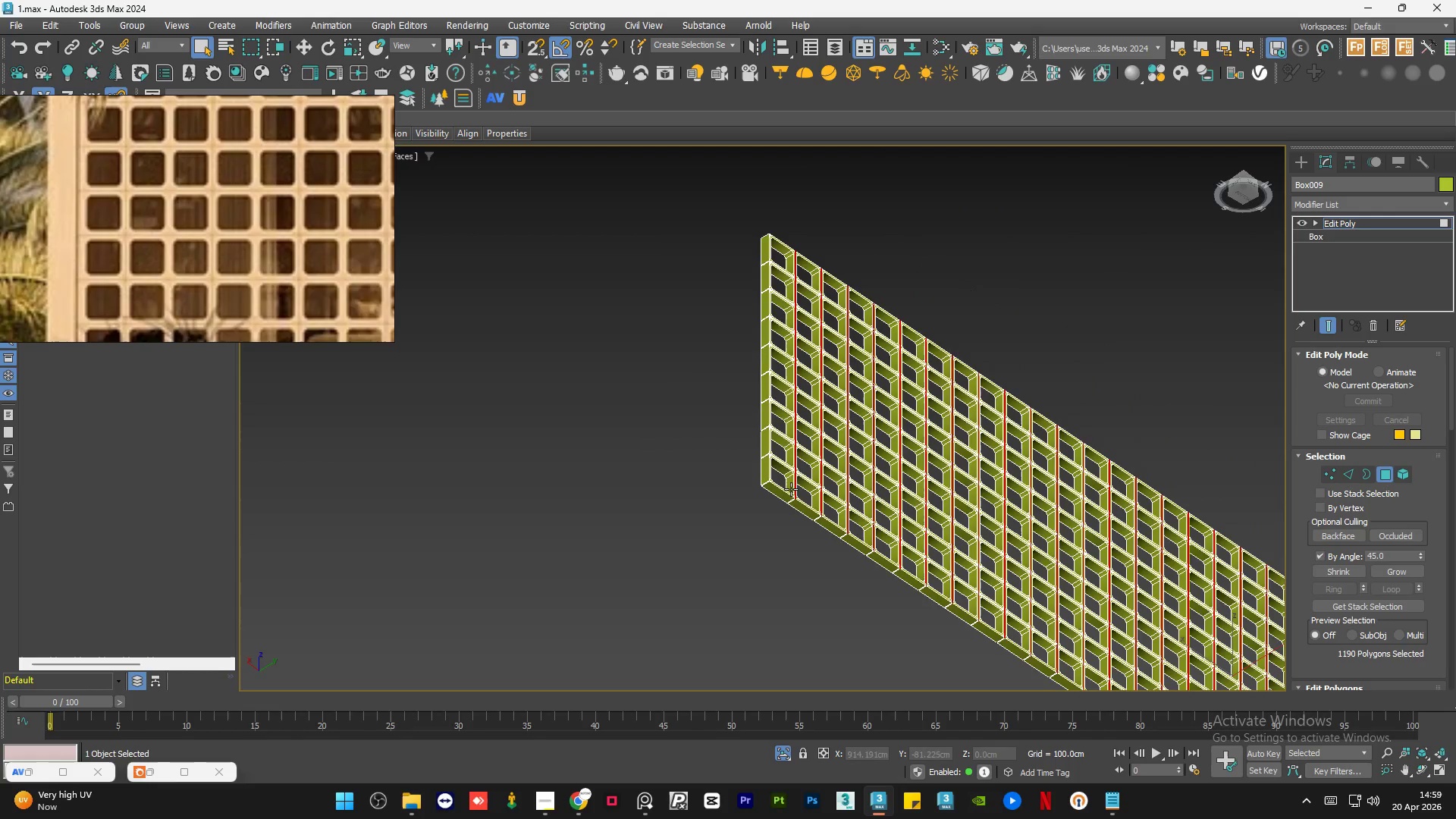 
hold_key(key=AltLeft, duration=0.52)
 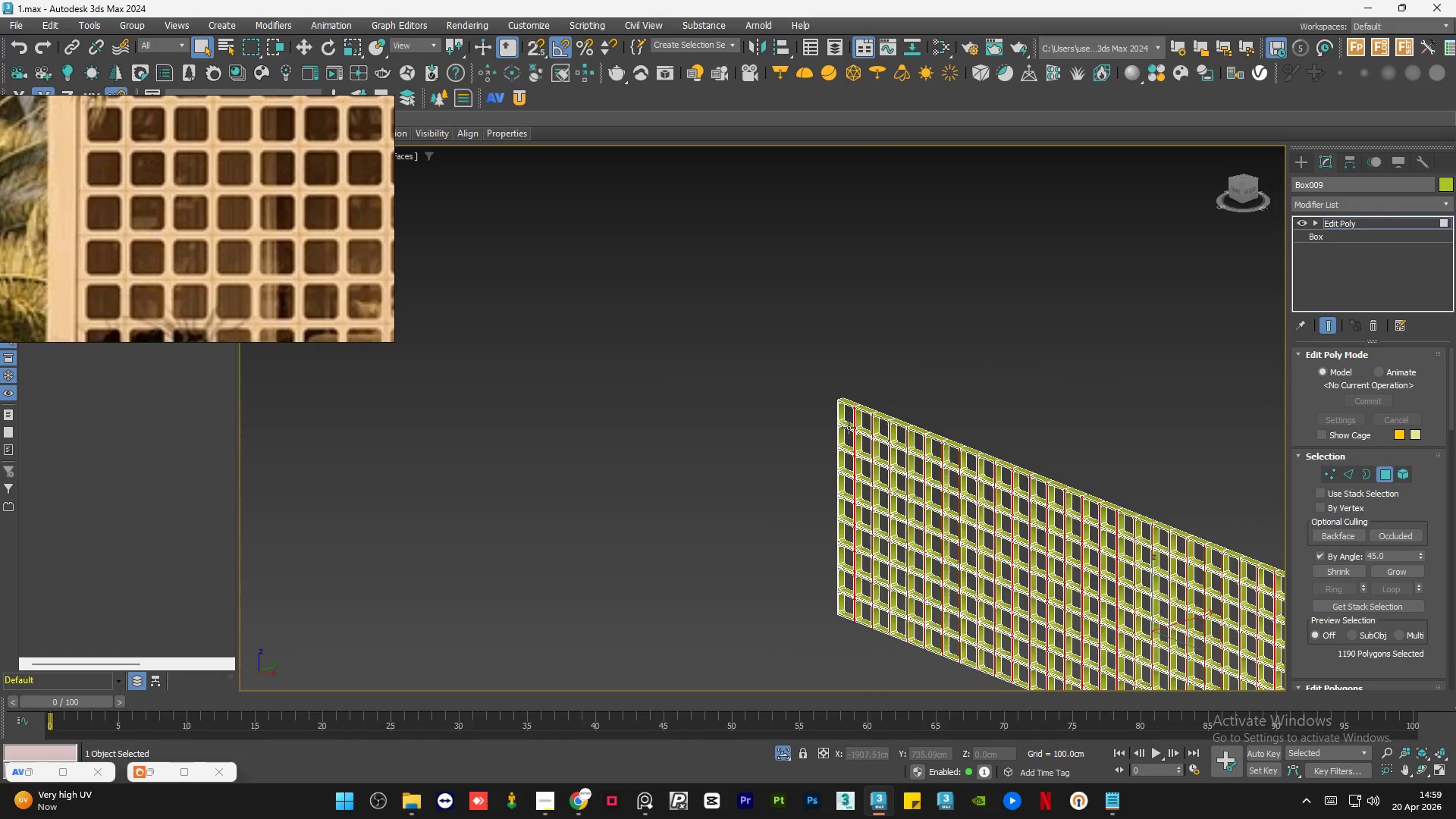 
scroll: coordinate [958, 525], scroll_direction: down, amount: 1.0
 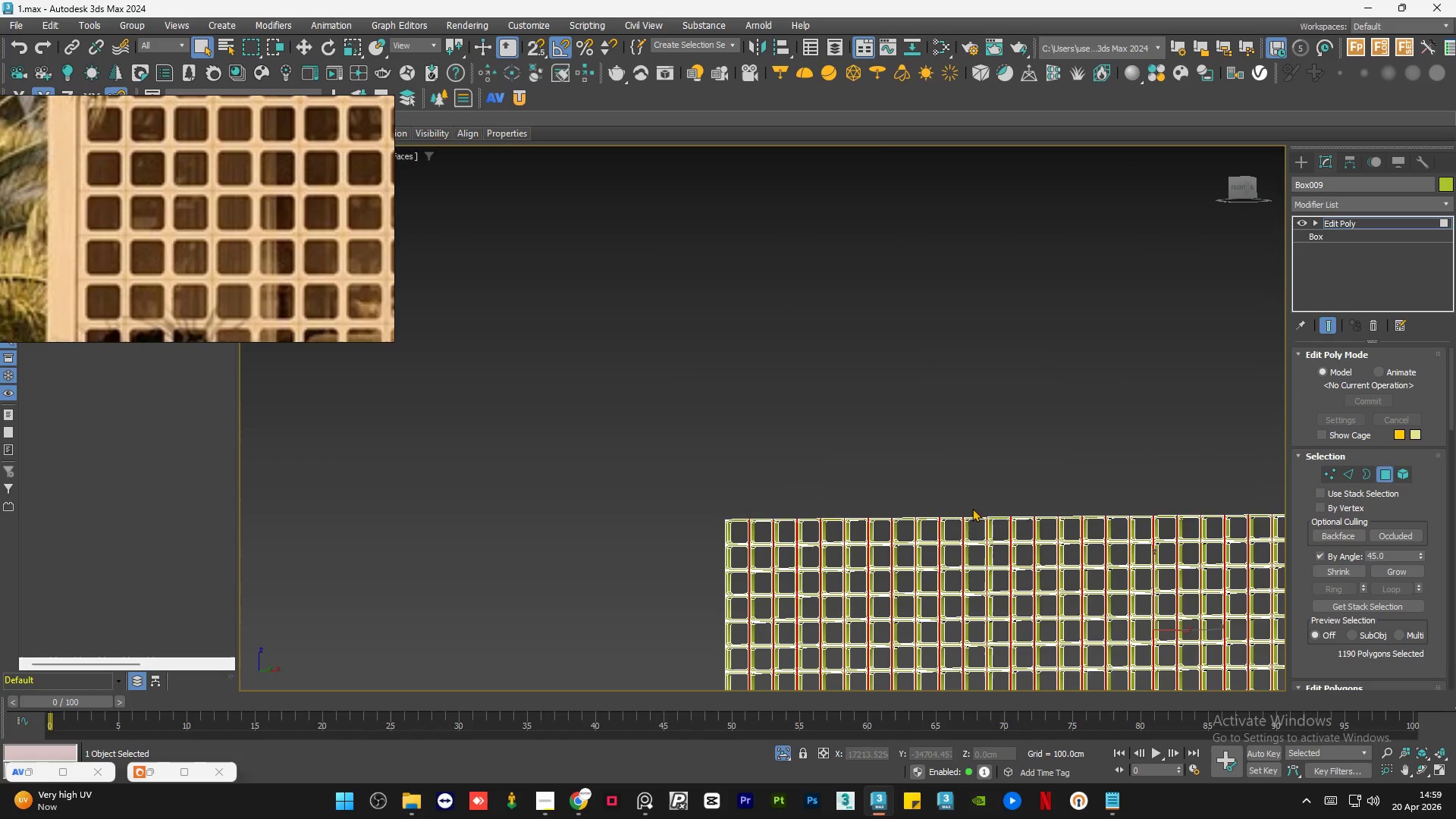 
hold_key(key=AltLeft, duration=0.48)
 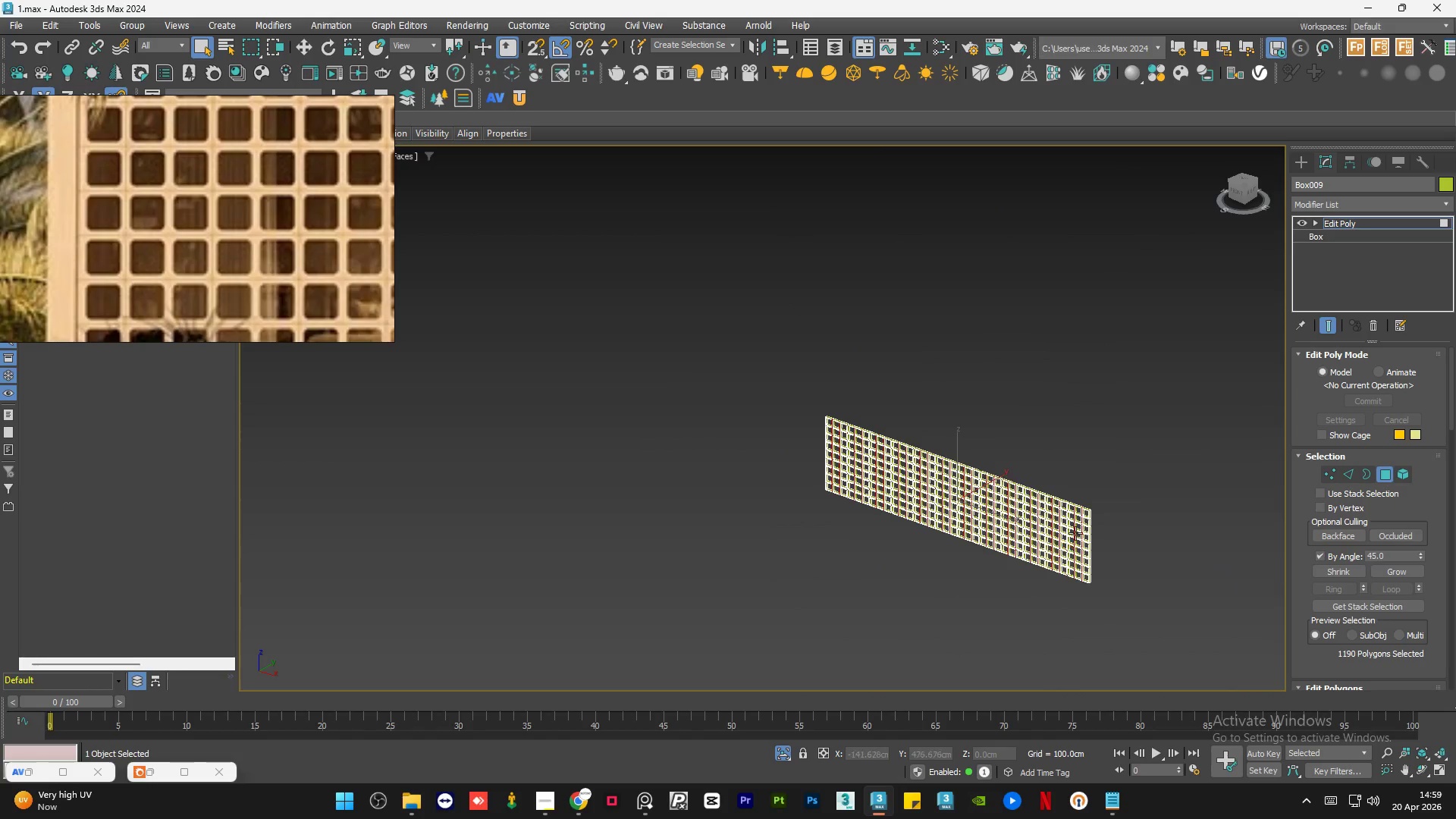 
scroll: coordinate [852, 428], scroll_direction: down, amount: 3.0
 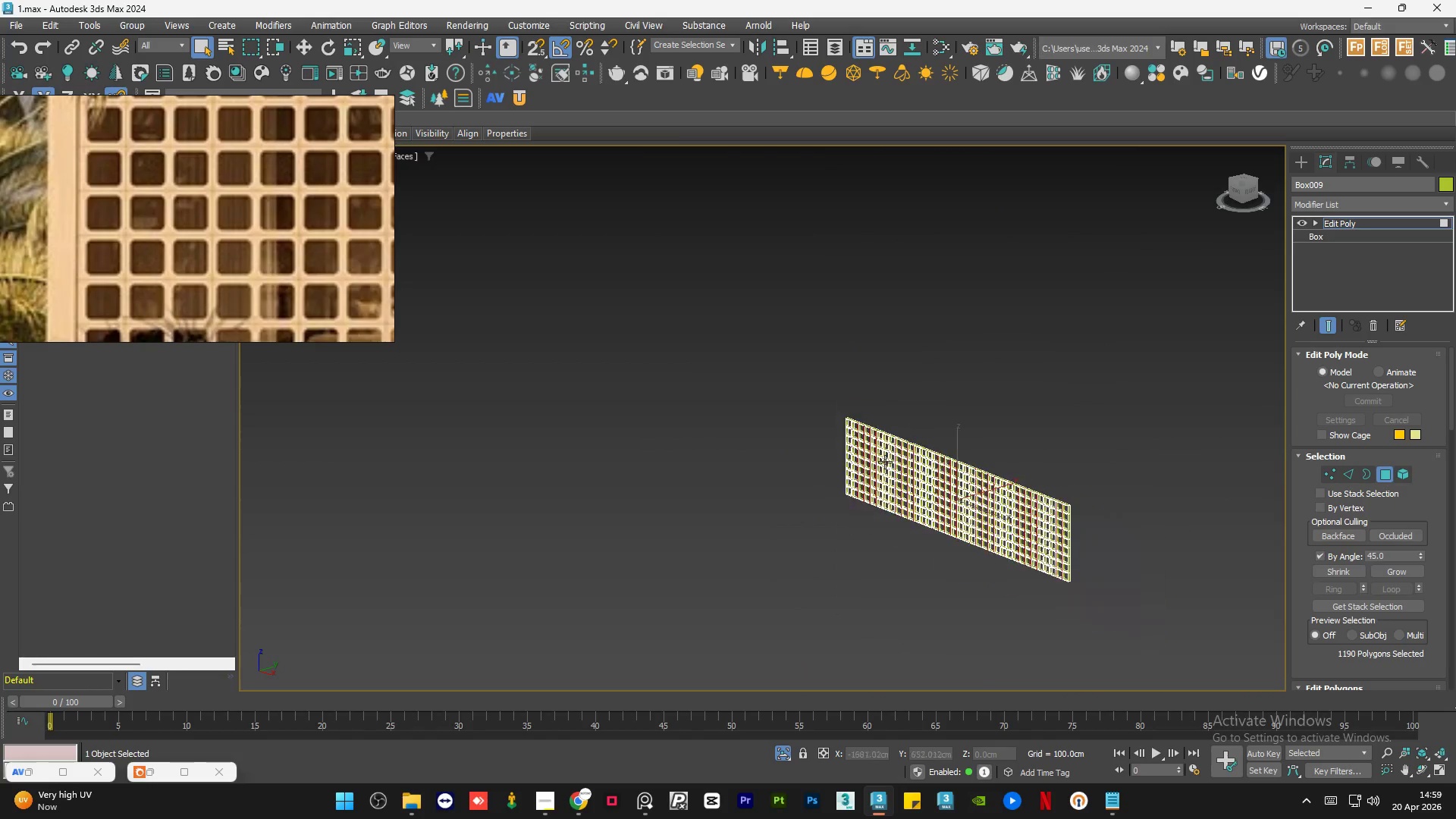 
scroll: coordinate [1178, 428], scroll_direction: up, amount: 8.0
 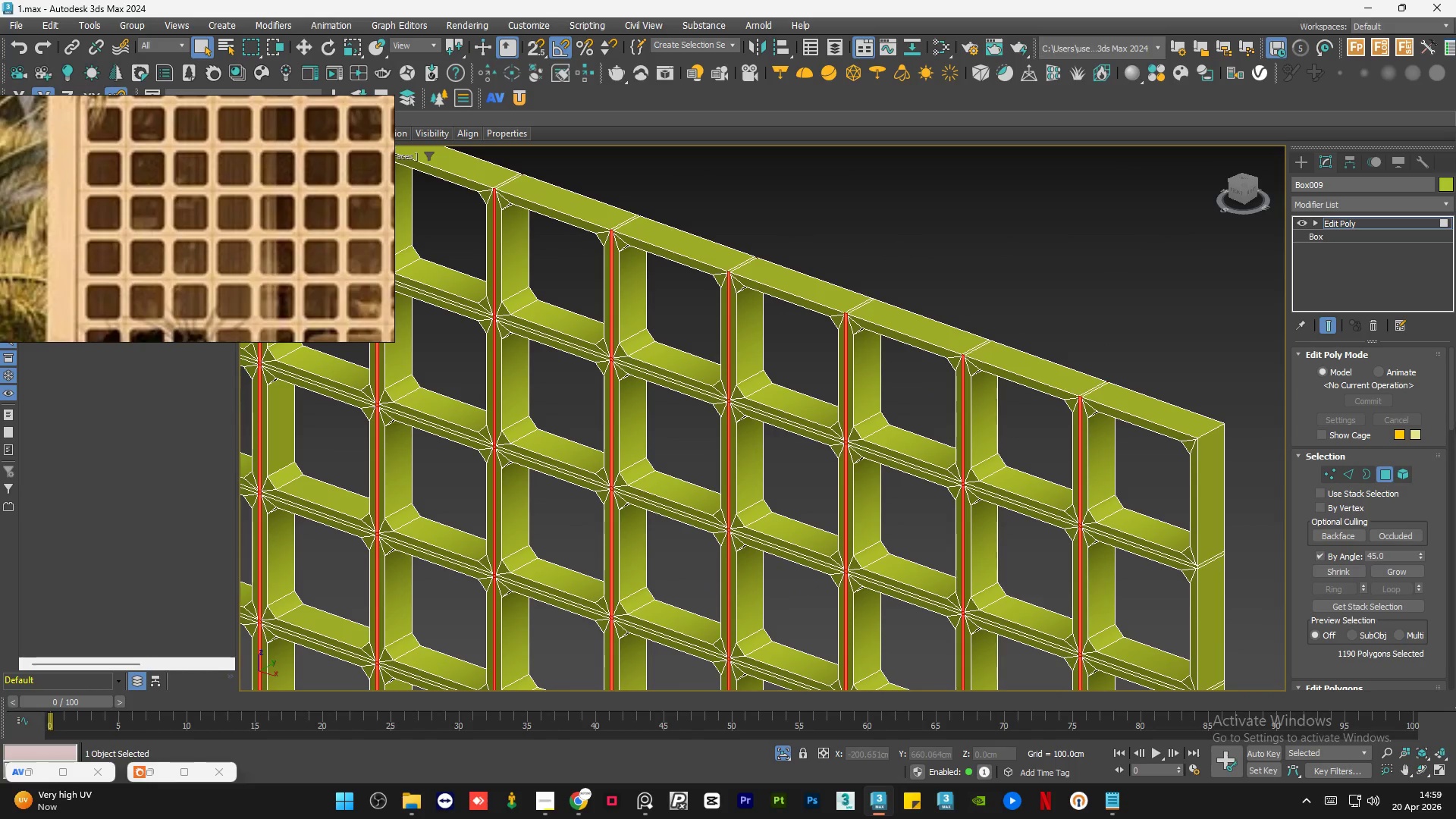 
left_click_drag(start_coordinate=[1448, 404], to_coordinate=[1452, 438])
 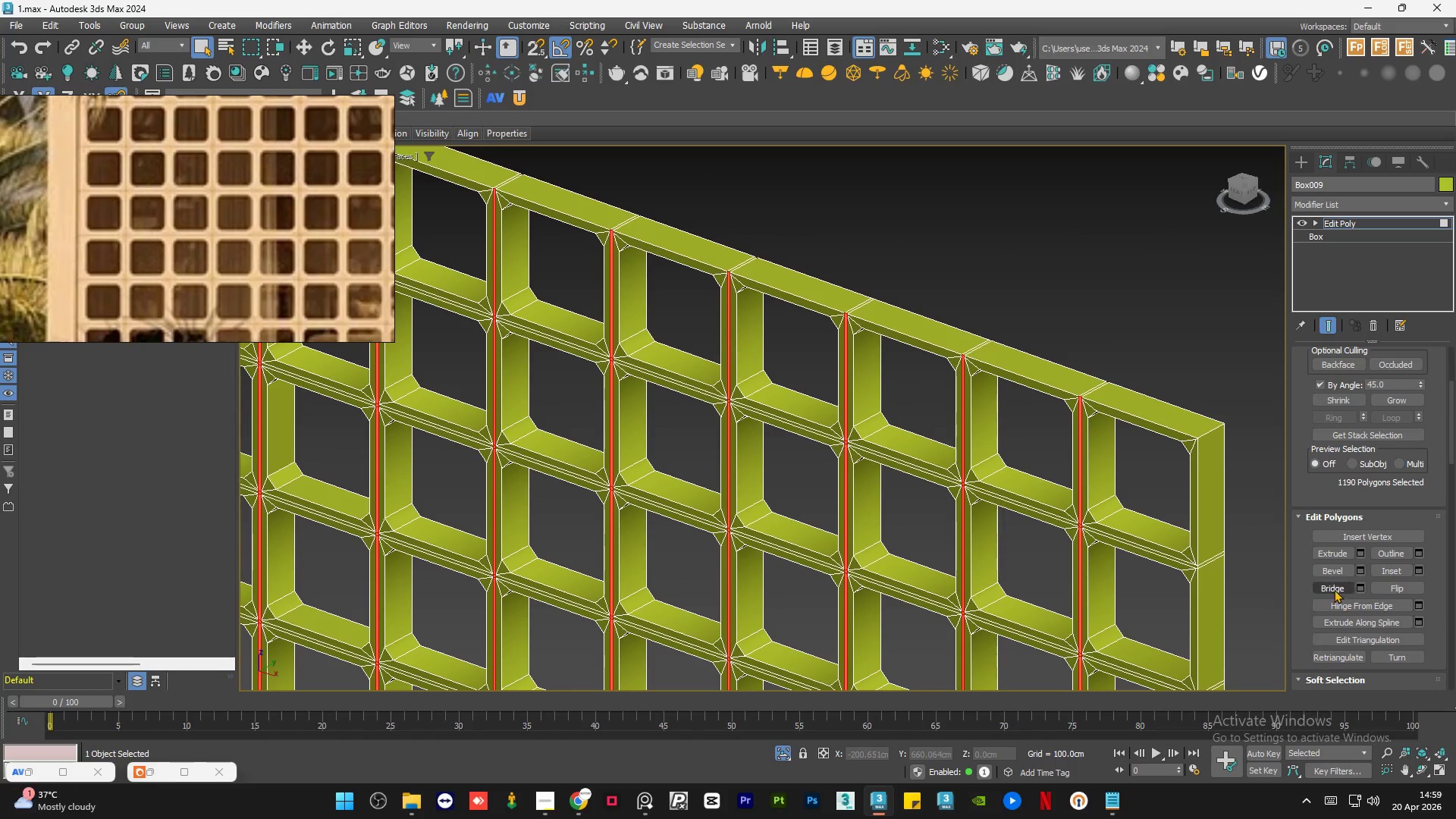 
left_click([1335, 587])
 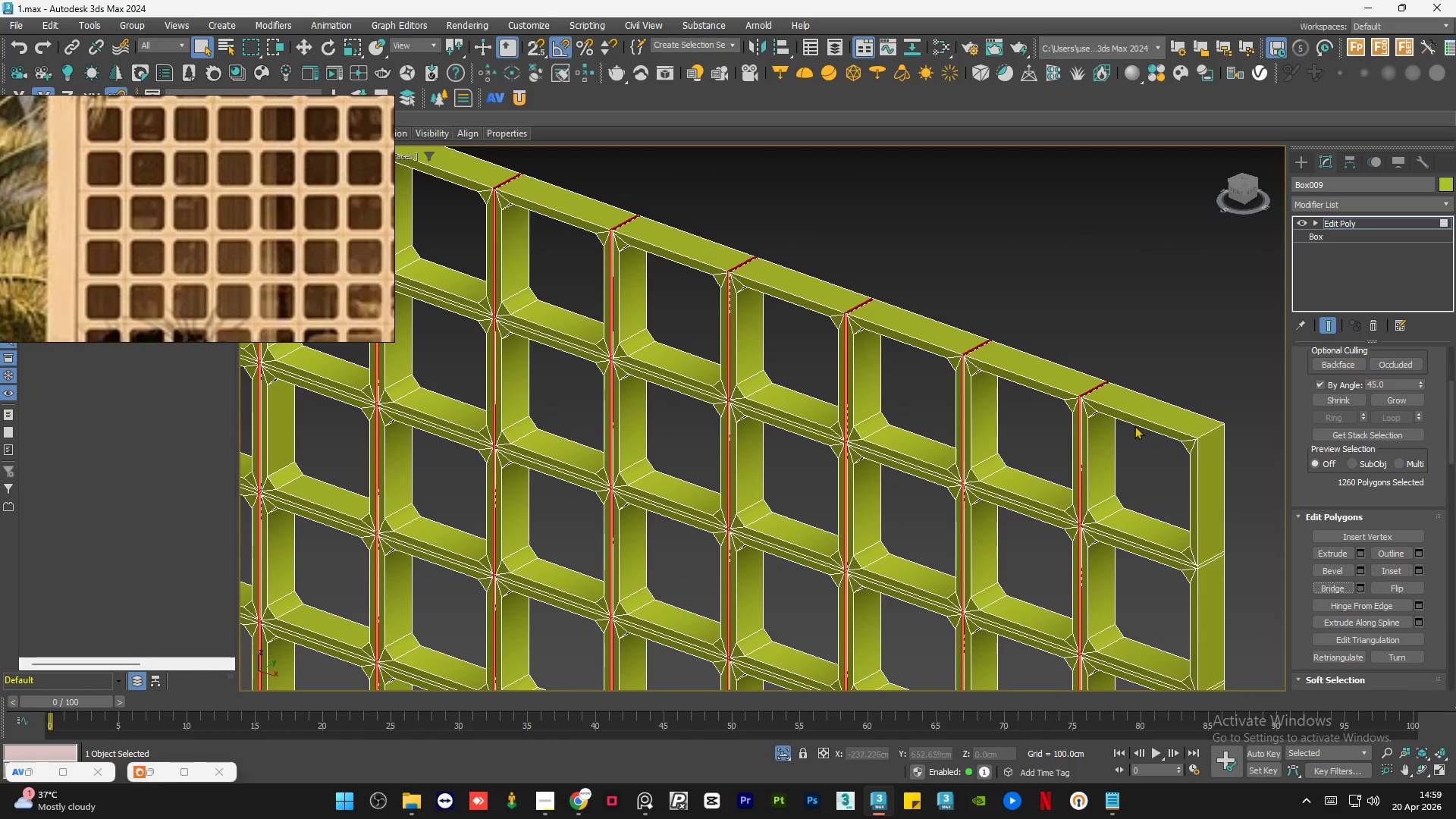 
scroll: coordinate [1097, 409], scroll_direction: up, amount: 6.0
 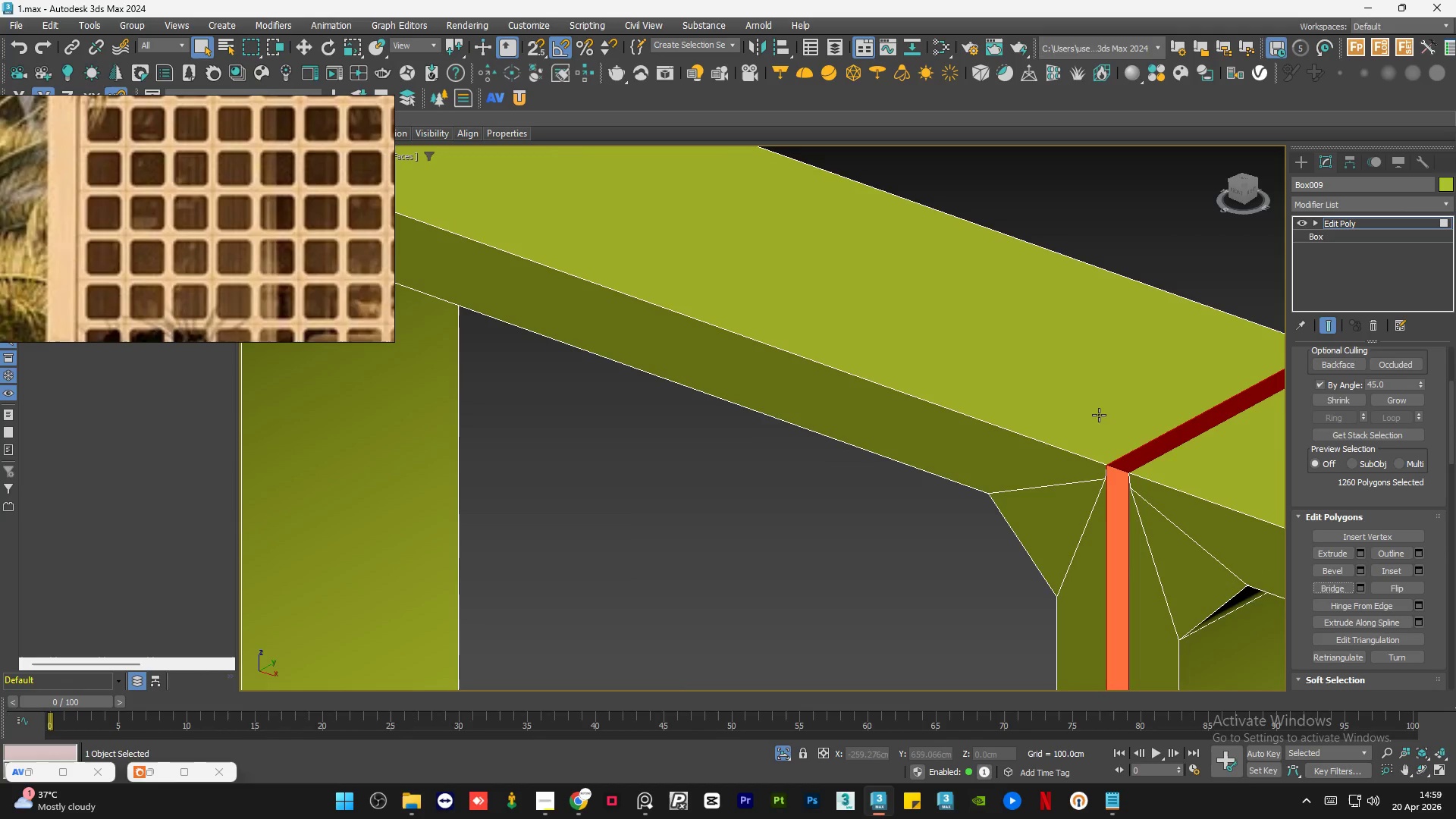 
hold_key(key=AltLeft, duration=0.58)
 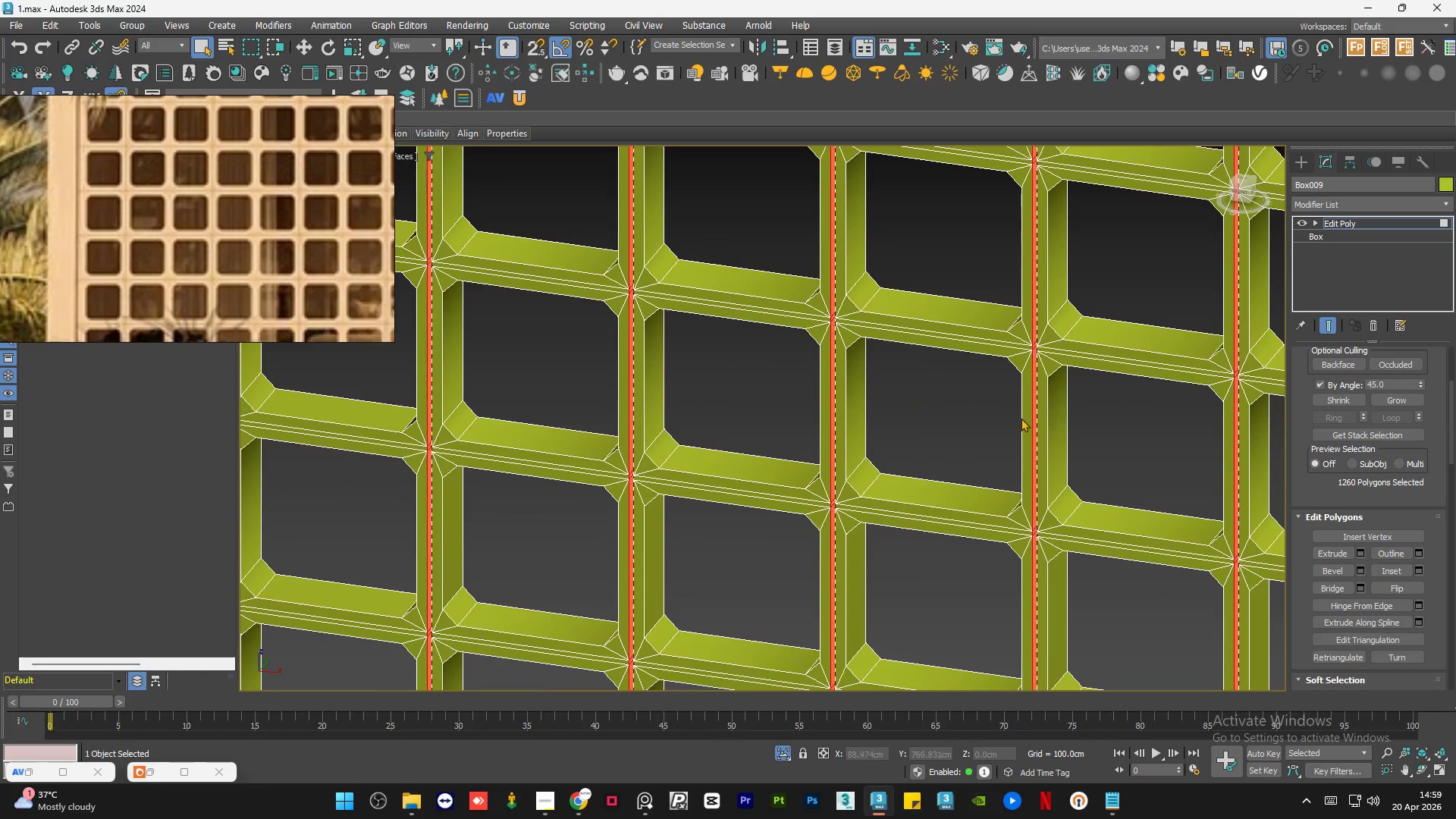 
scroll: coordinate [1000, 395], scroll_direction: down, amount: 5.0
 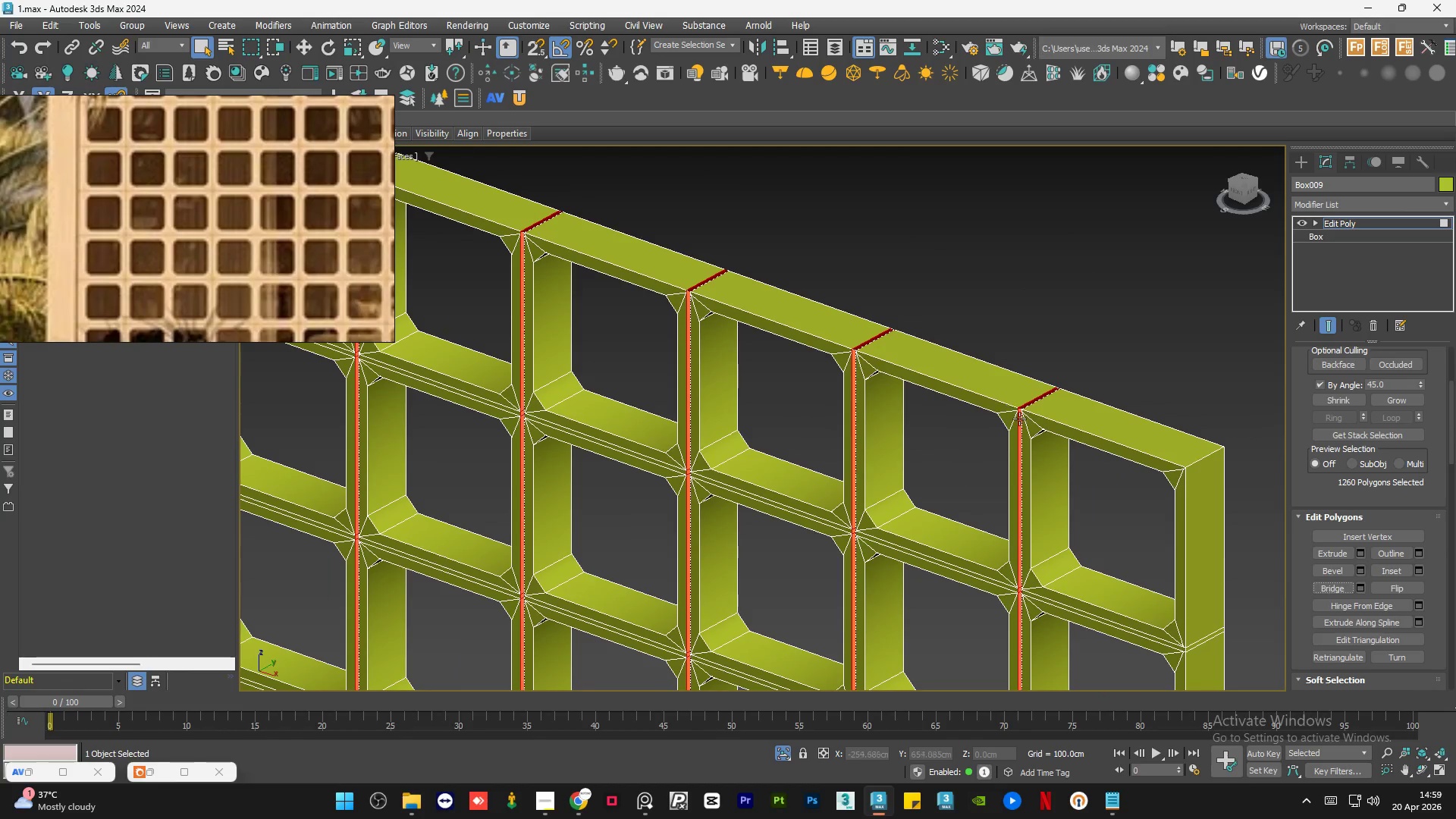 
hold_key(key=AltLeft, duration=0.44)
 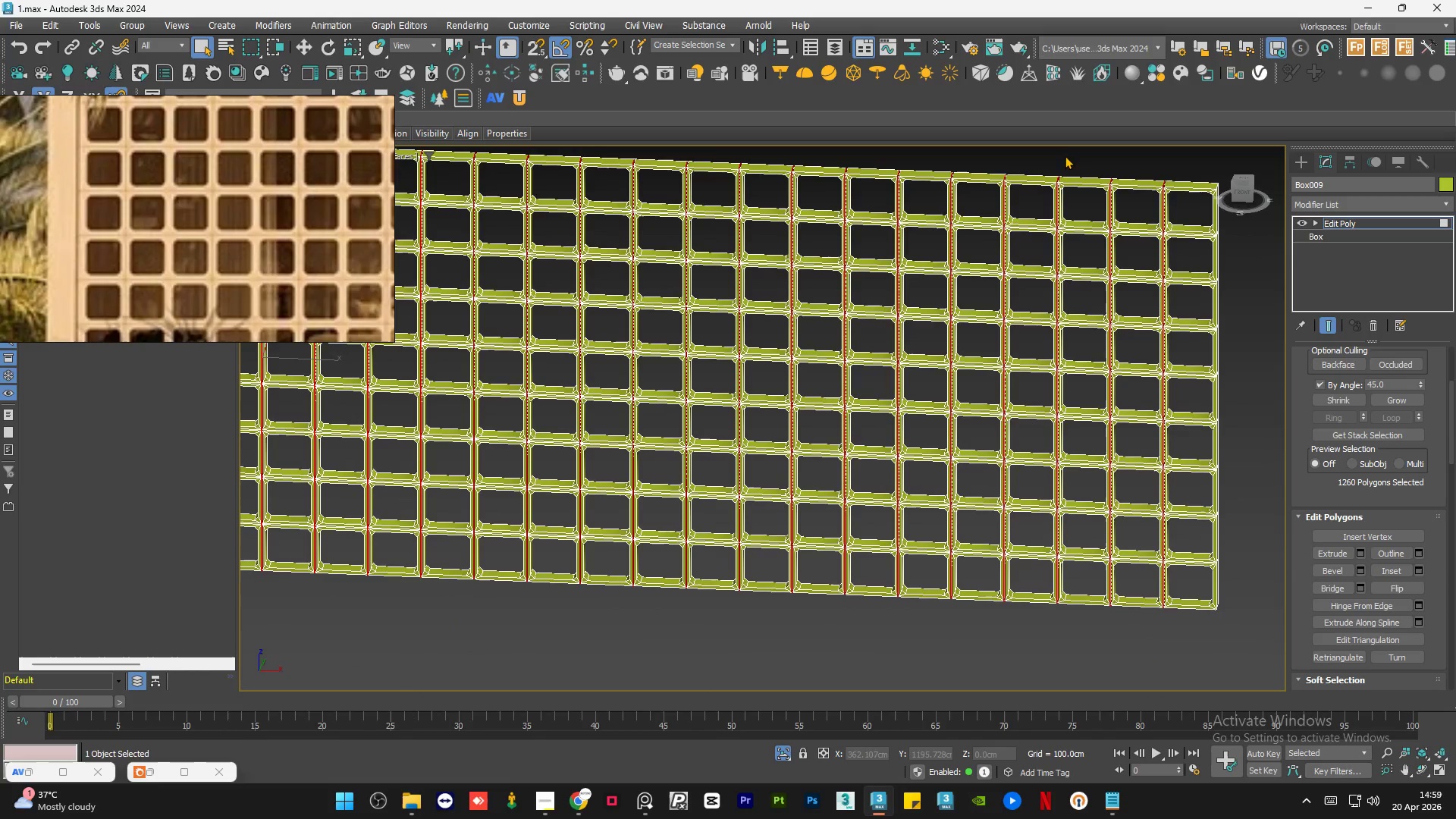 
scroll: coordinate [938, 402], scroll_direction: down, amount: 4.0
 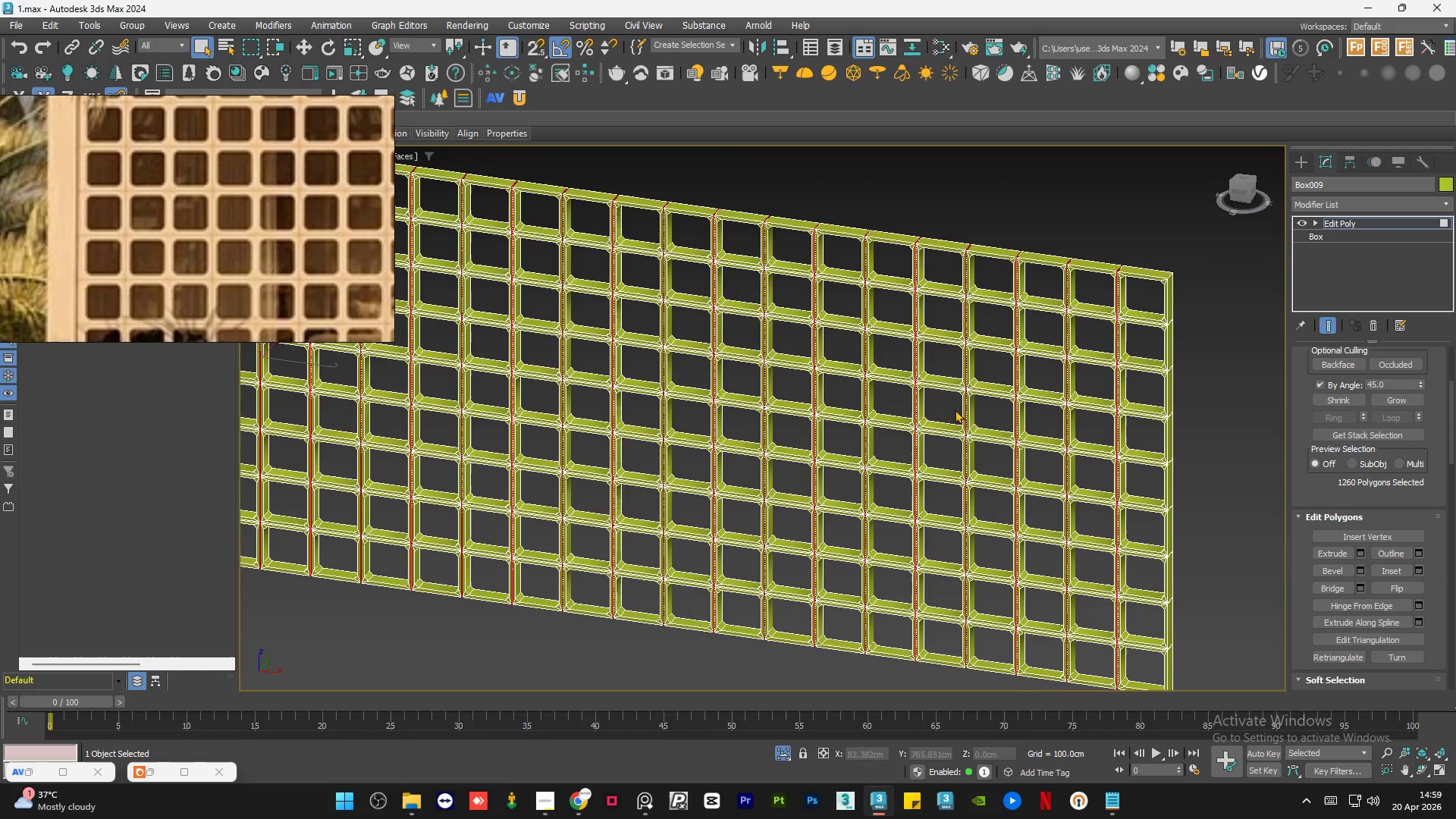 
left_click([1067, 151])
 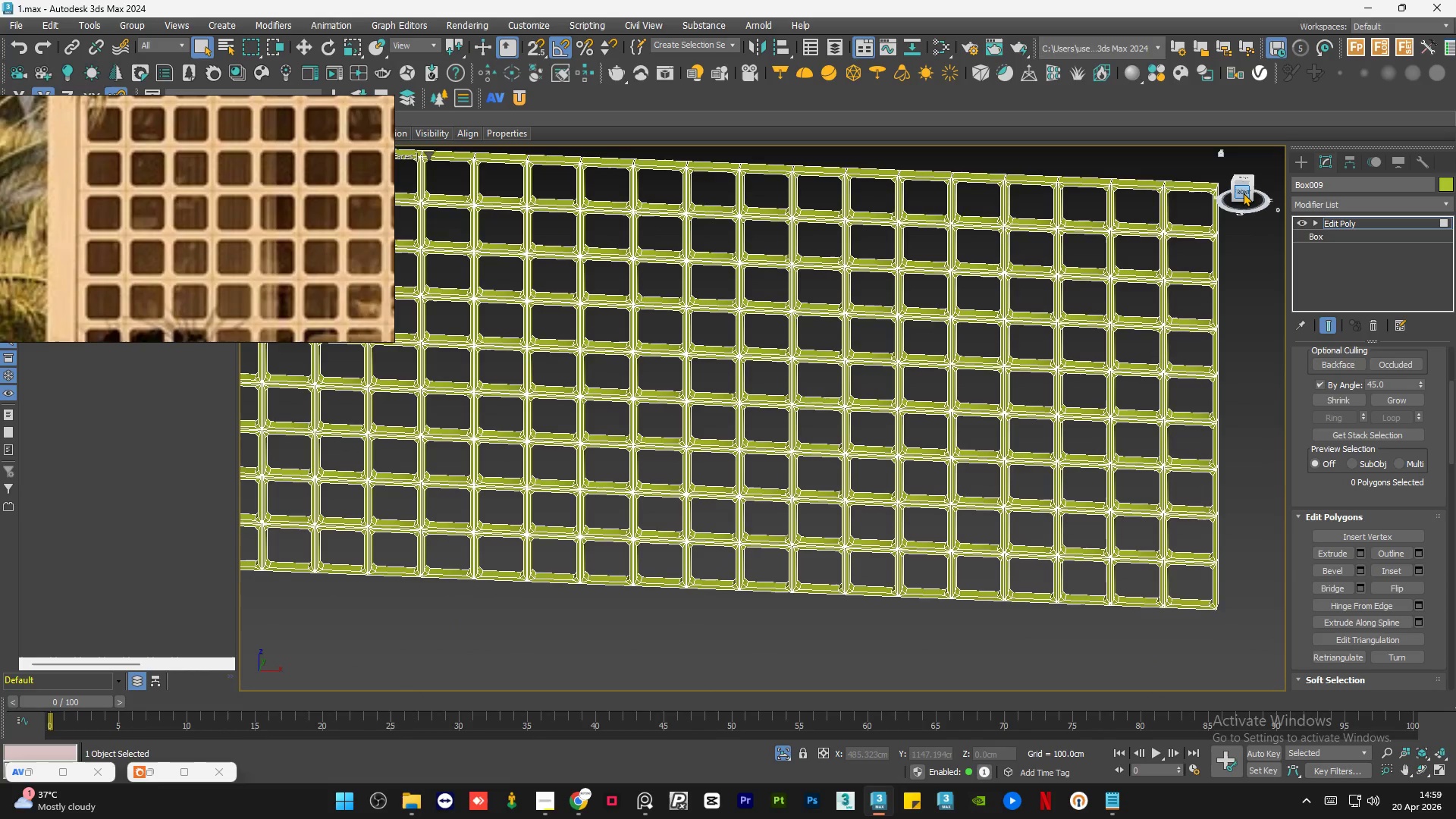 
left_click([1243, 193])
 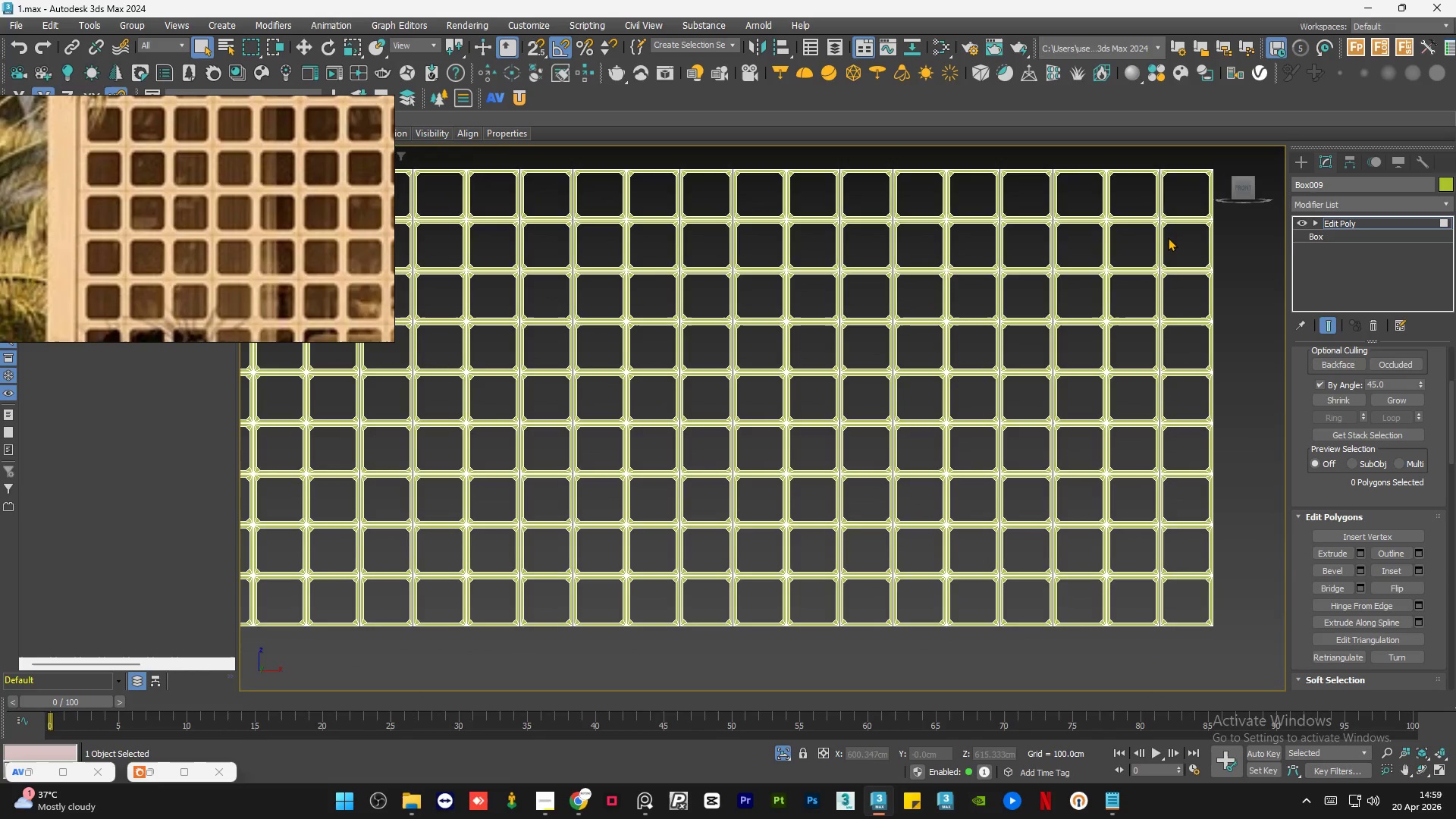 
scroll: coordinate [1125, 240], scroll_direction: up, amount: 12.0
 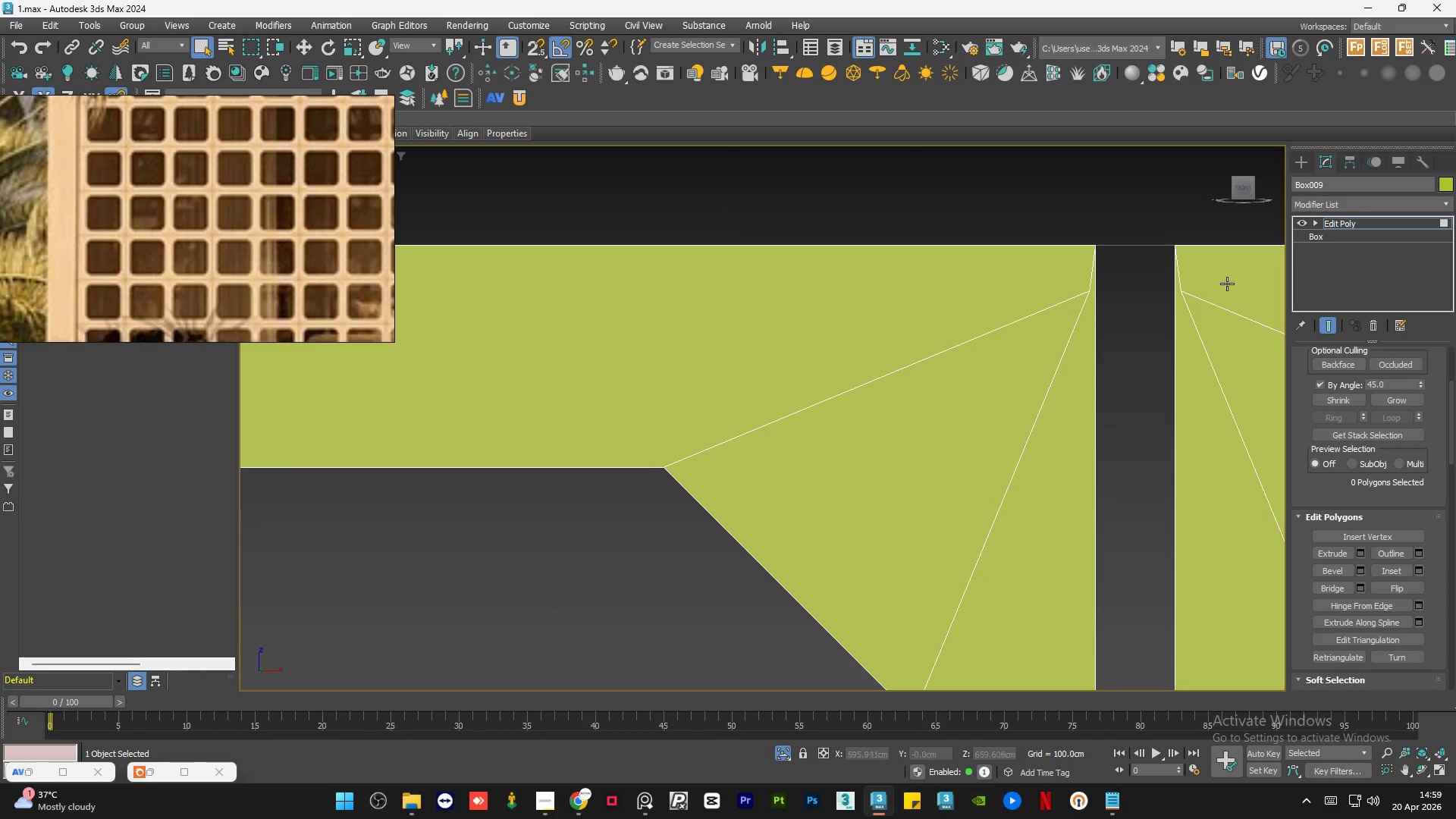 
scroll: coordinate [931, 319], scroll_direction: down, amount: 10.0
 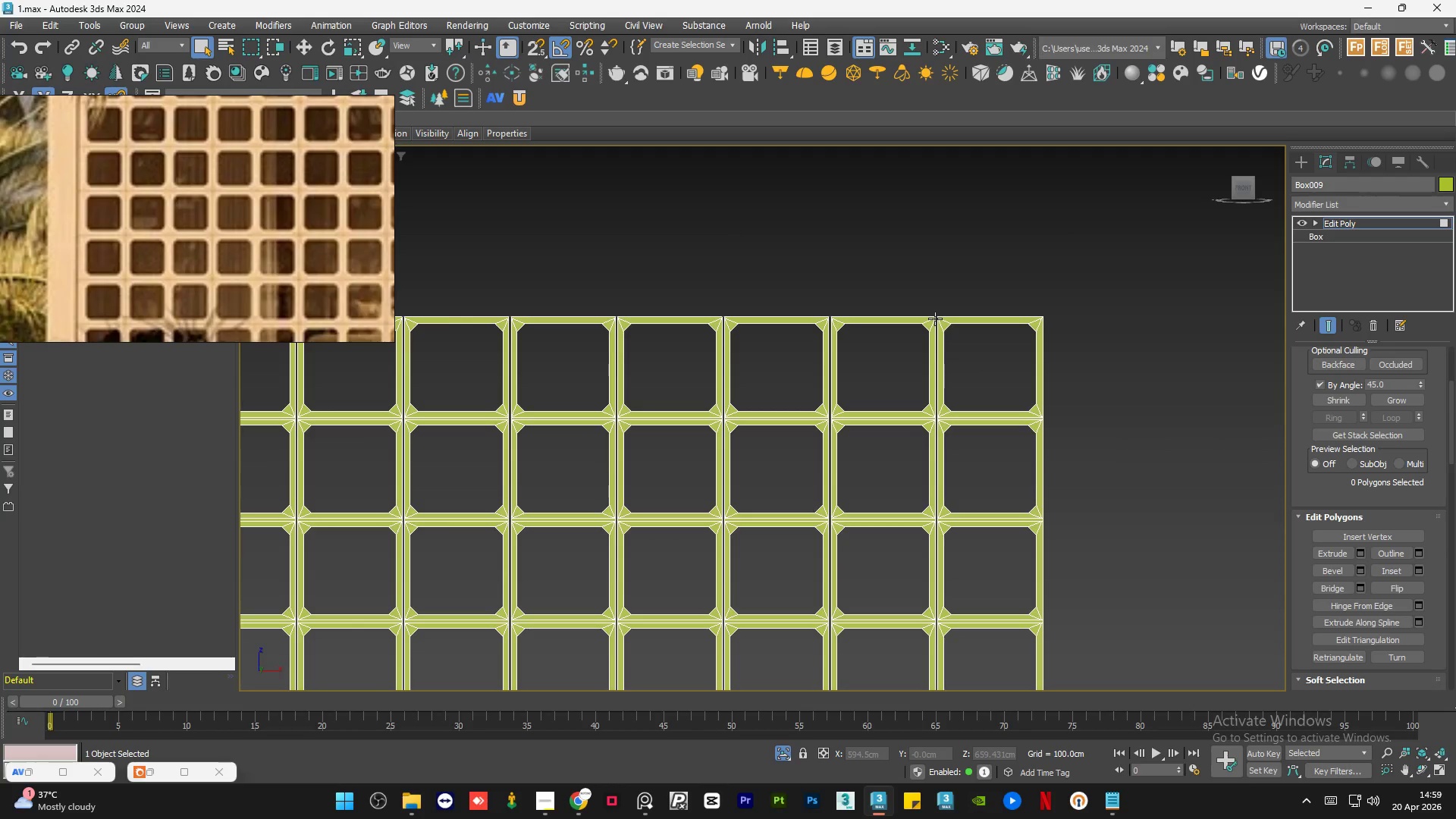 
wait(6.04)
 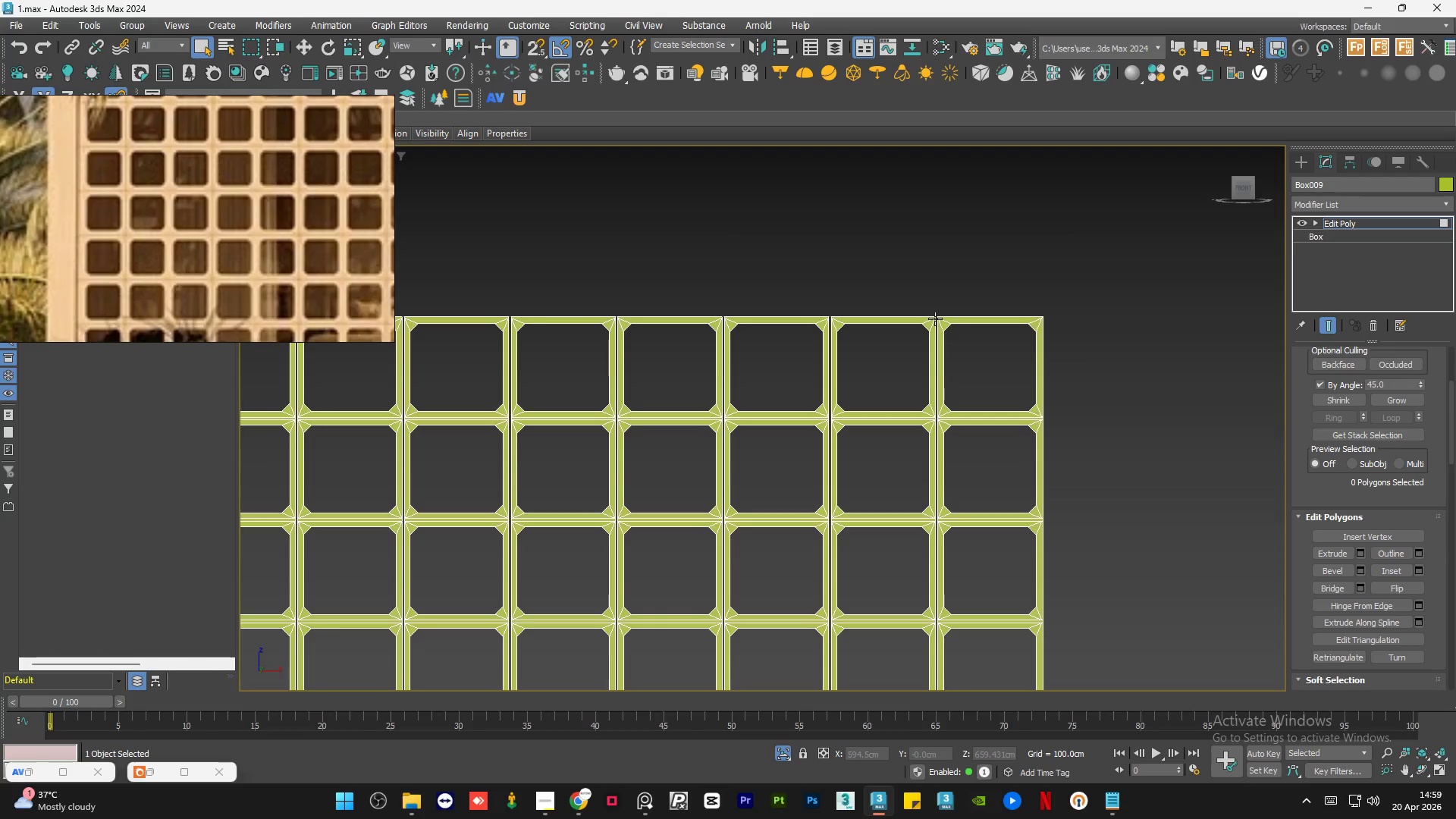 
left_click([589, 799])
 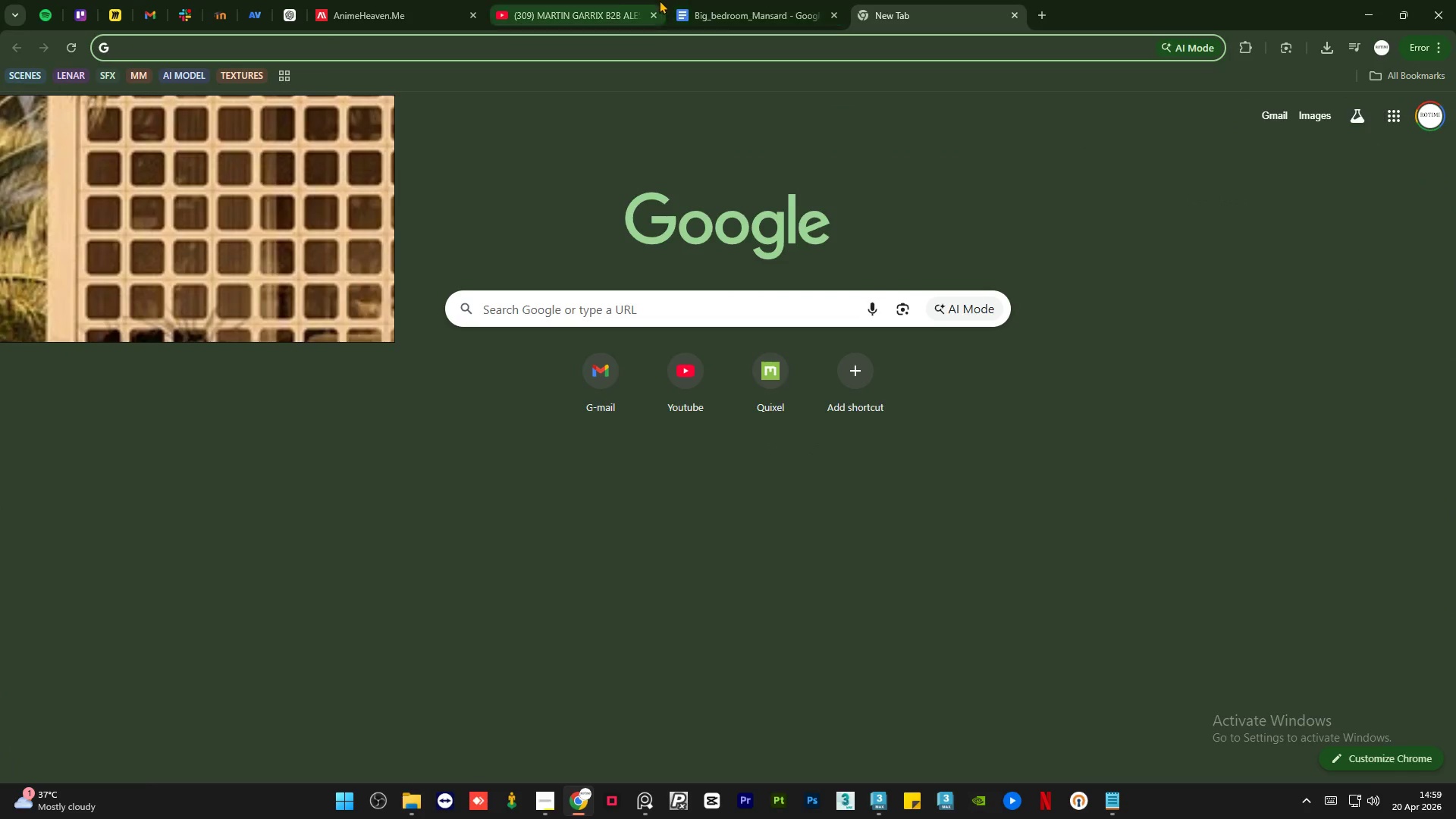 
left_click([604, 0])
 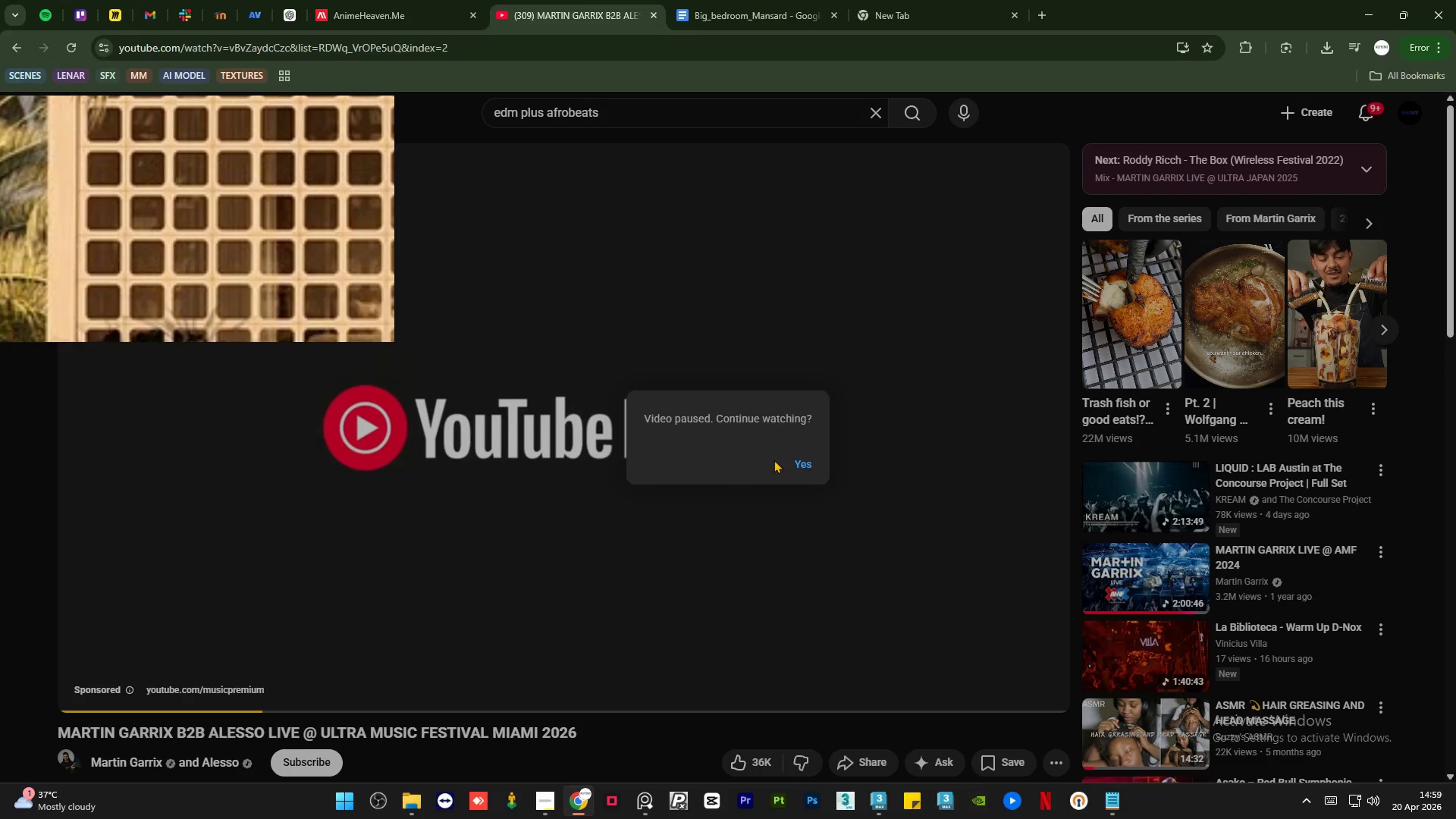 
left_click([802, 463])
 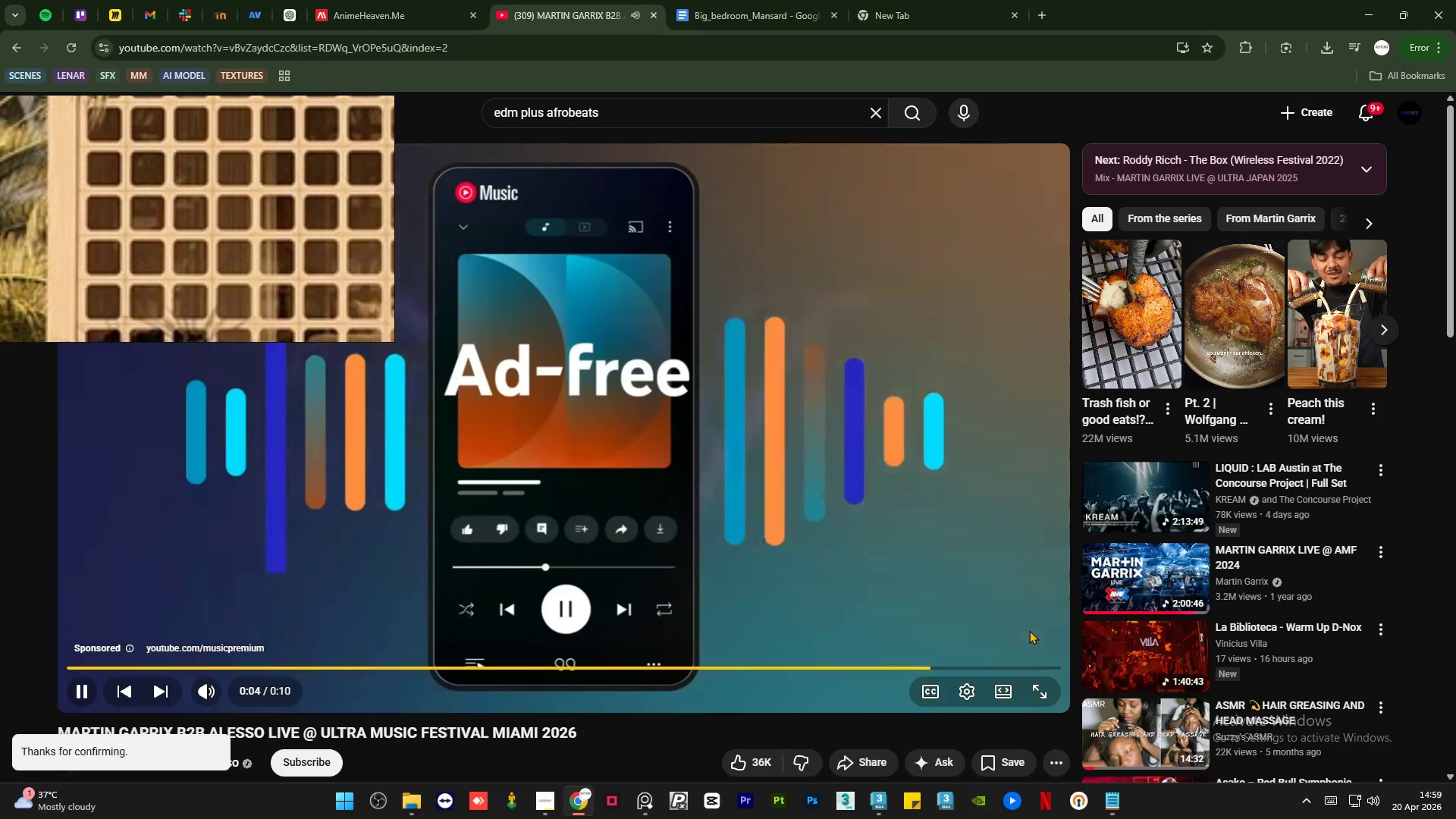 
left_click([1022, 639])
 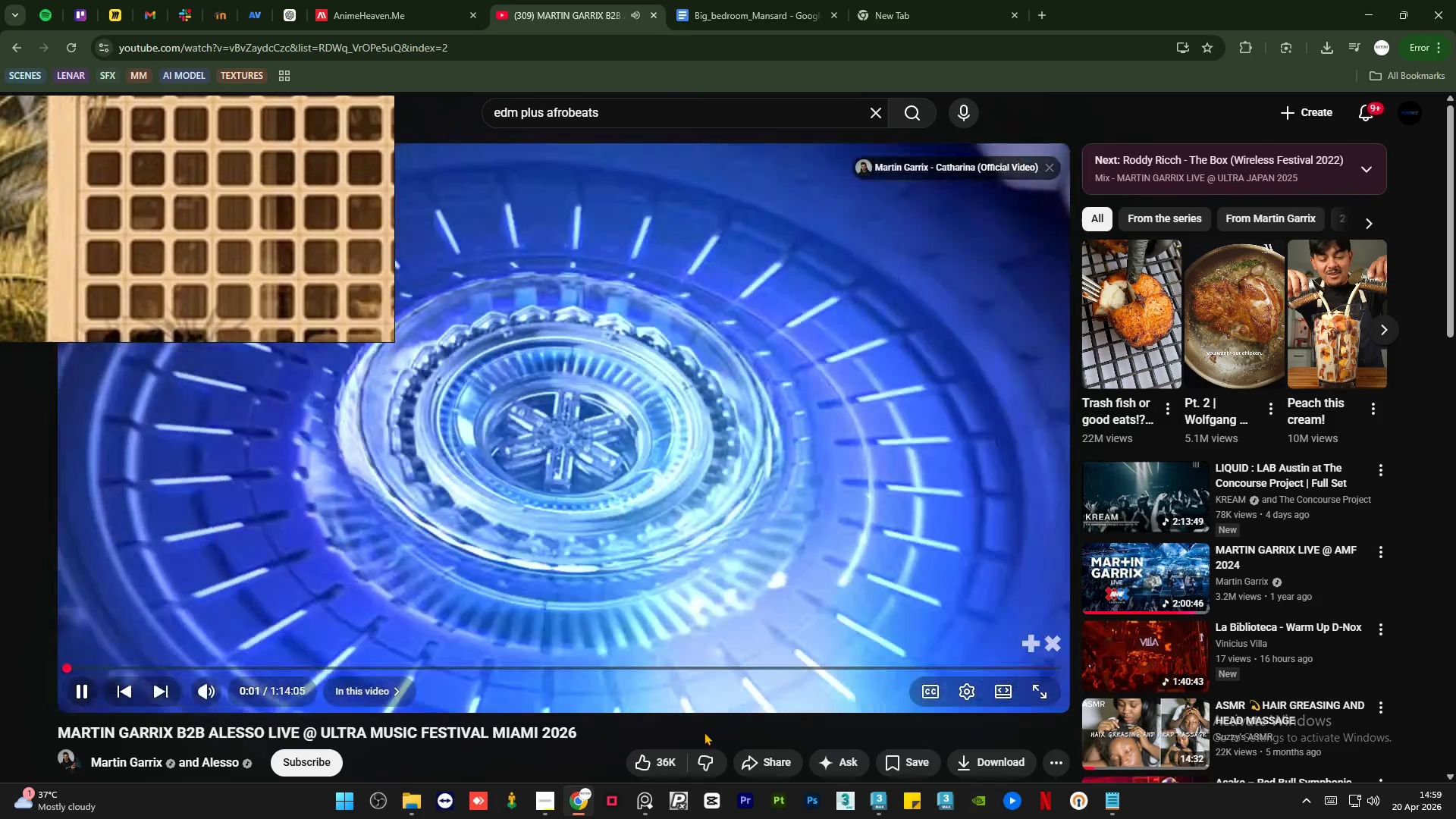 
left_click([875, 807])
 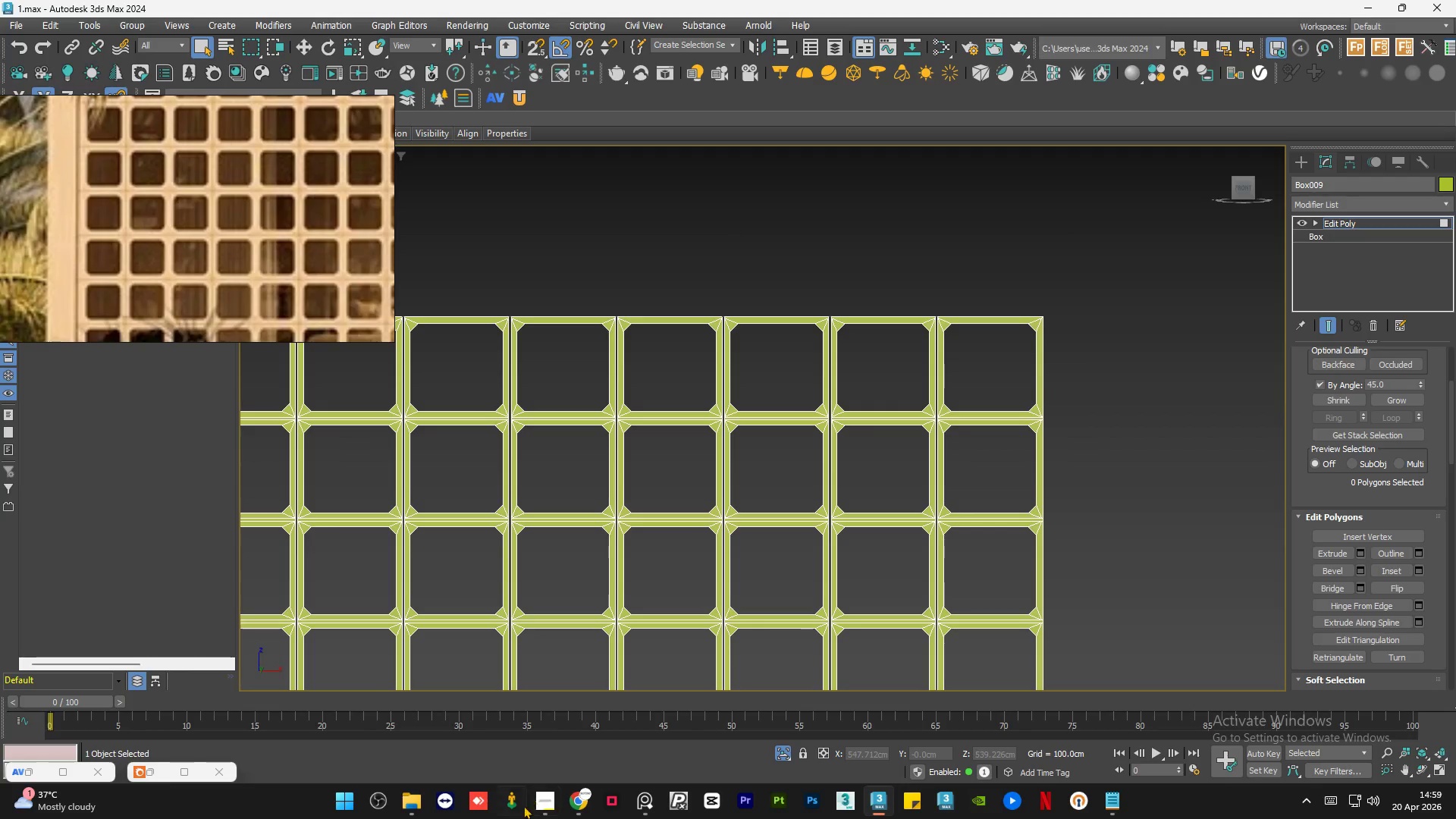 
left_click([538, 810])